 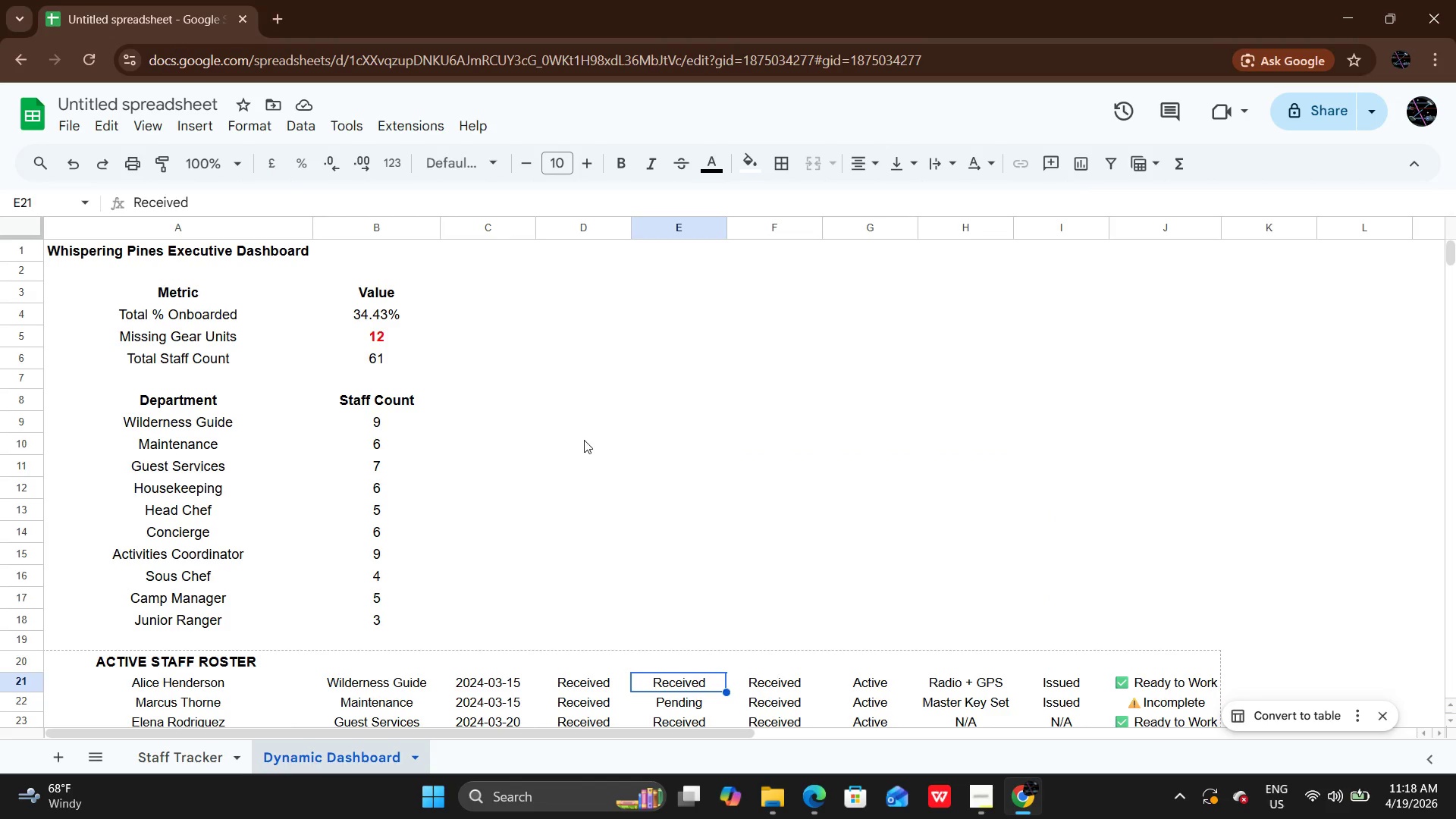 
scroll: coordinate [584, 440], scroll_direction: down, amount: 1.0
 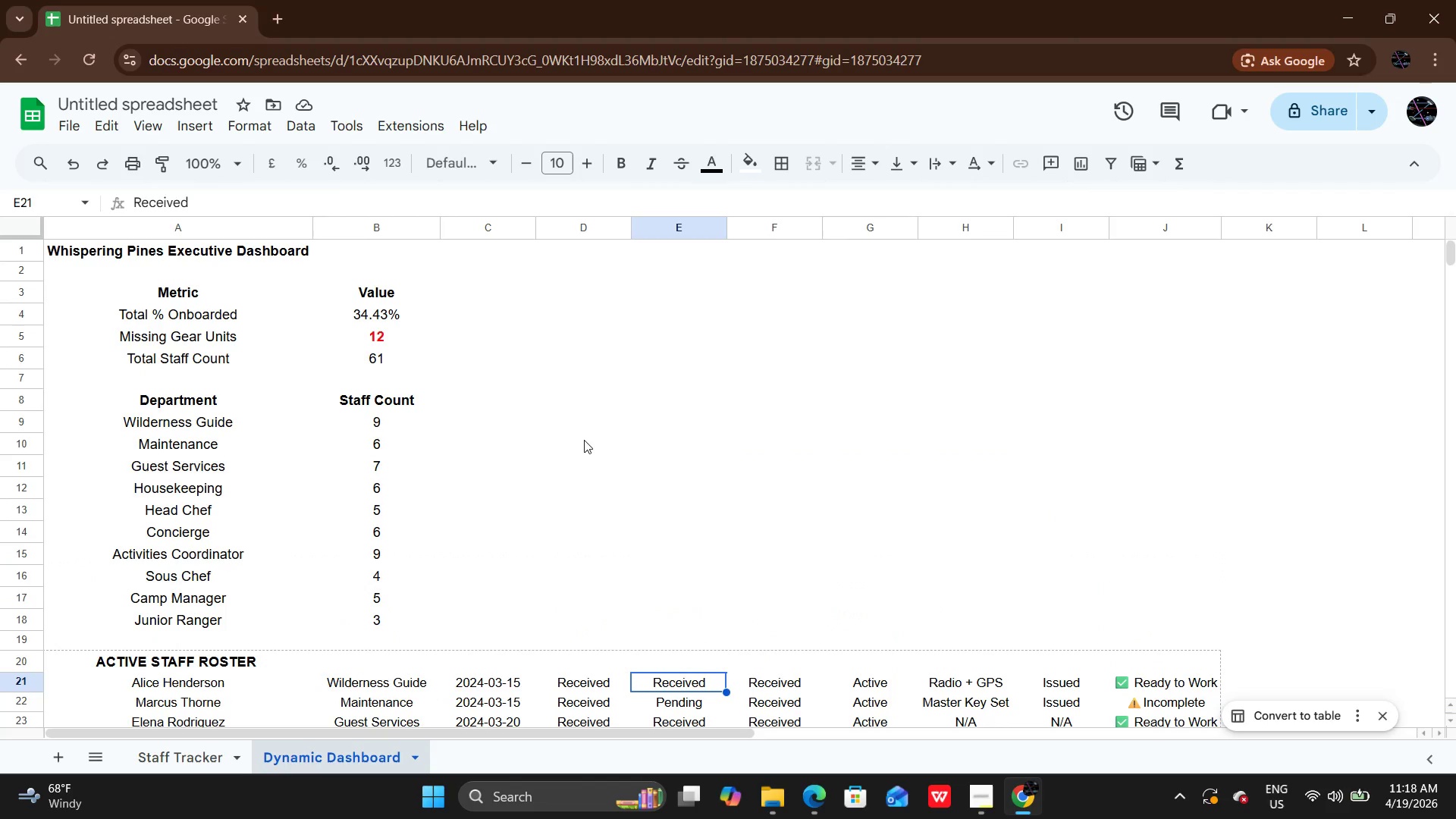 
scroll: coordinate [584, 440], scroll_direction: up, amount: 1.0
 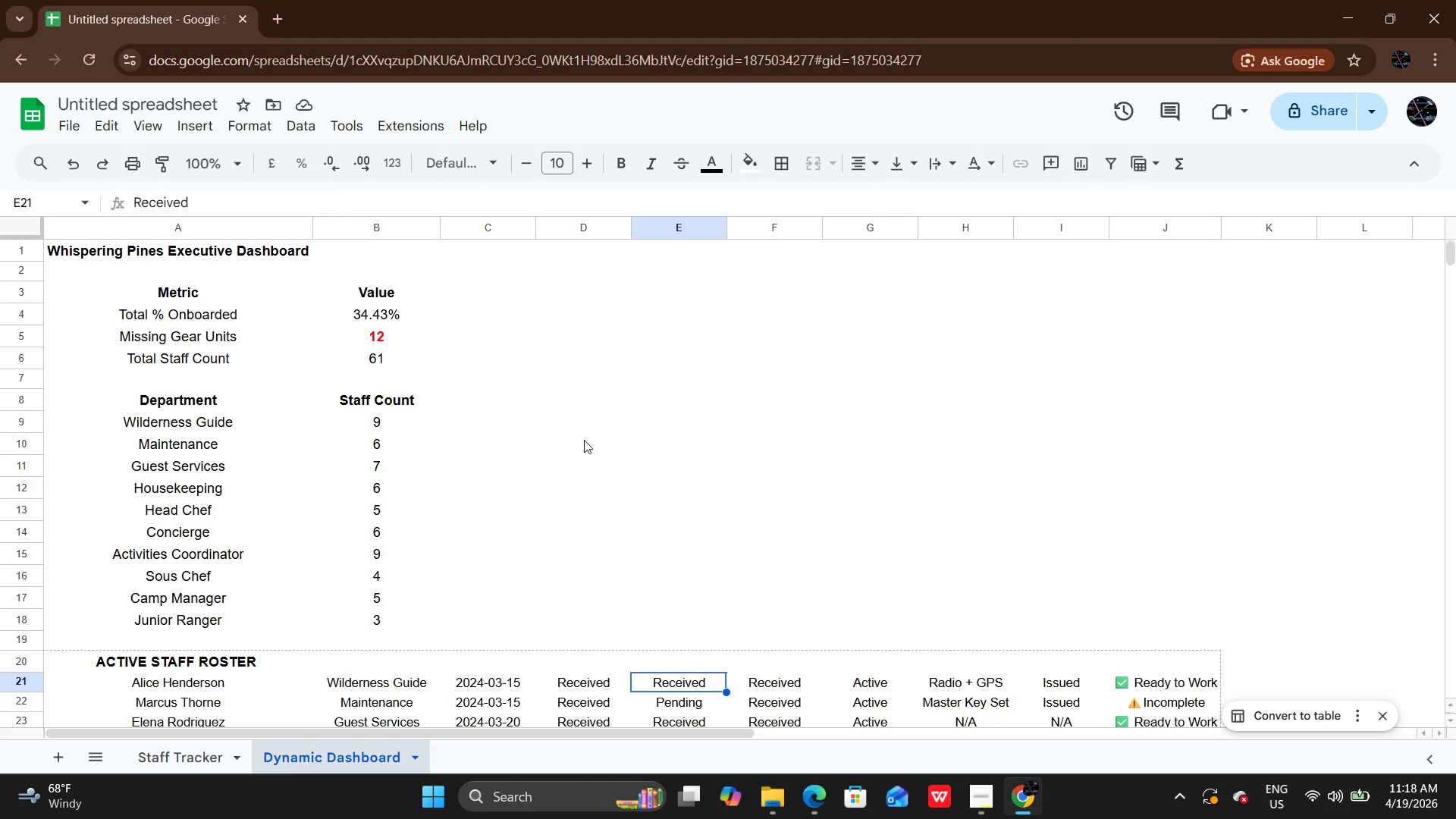 
scroll: coordinate [584, 440], scroll_direction: down, amount: 3.0
 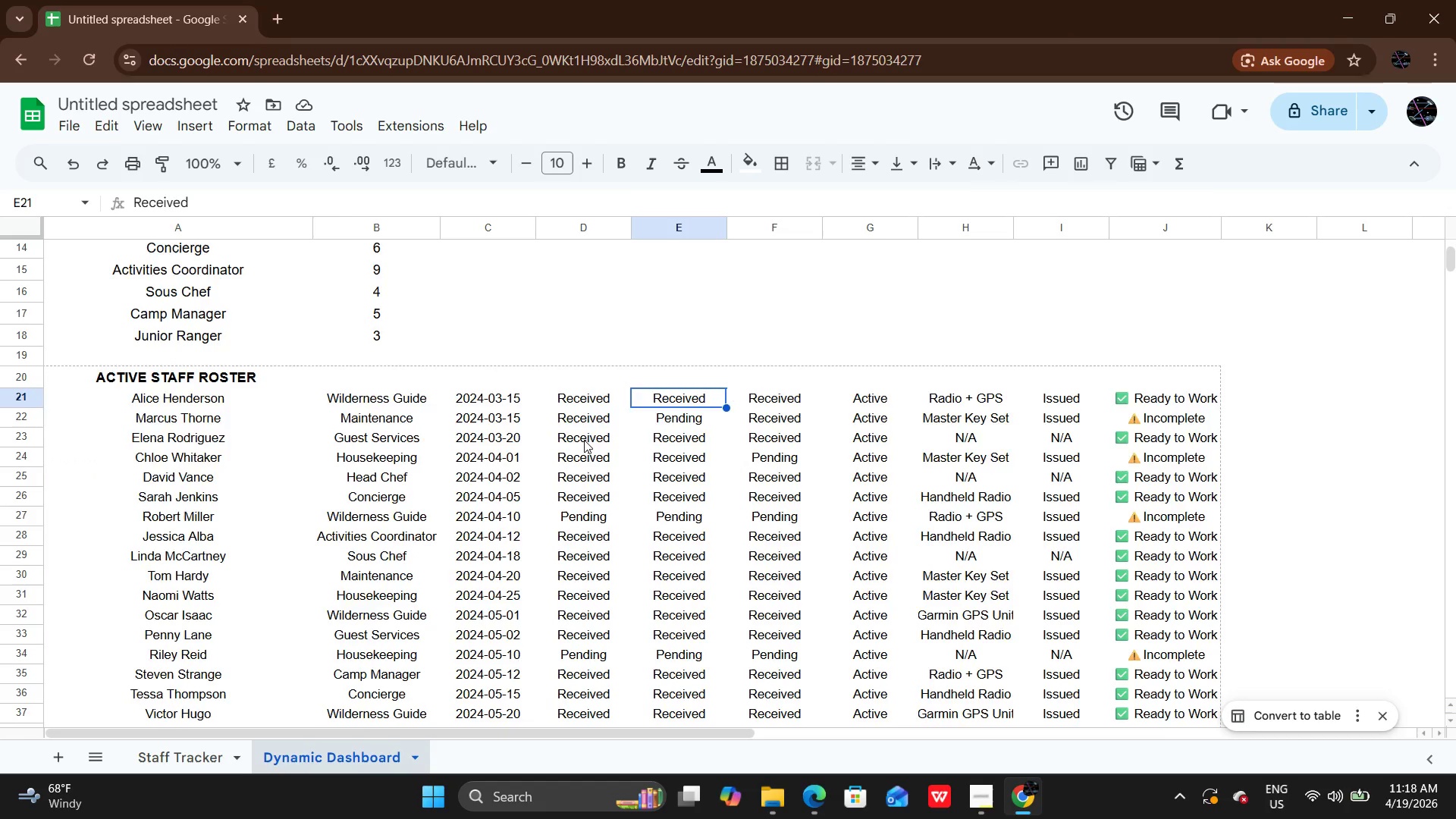 
scroll: coordinate [584, 440], scroll_direction: up, amount: 1.0
 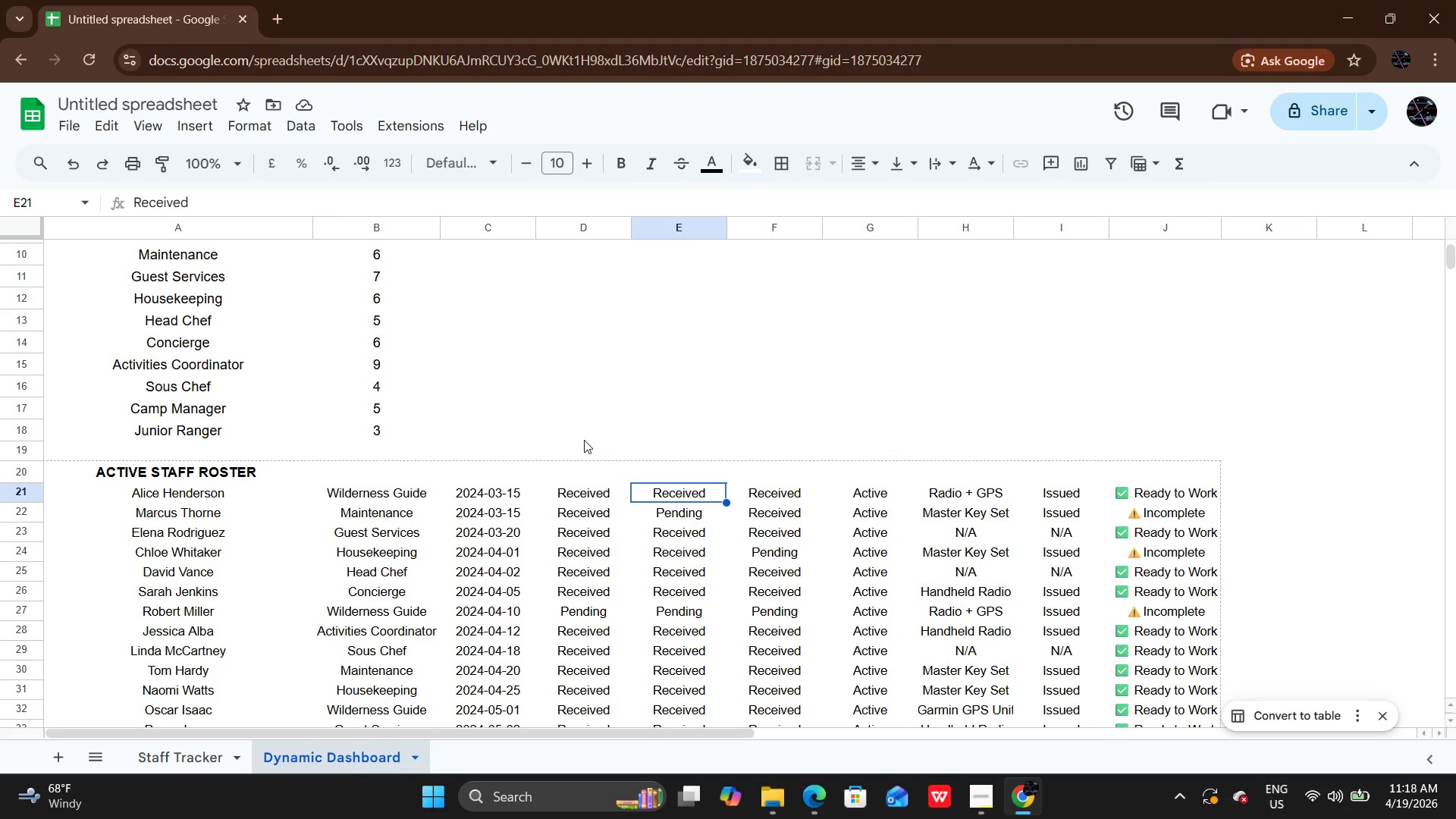 
scroll: coordinate [584, 440], scroll_direction: down, amount: 4.0
 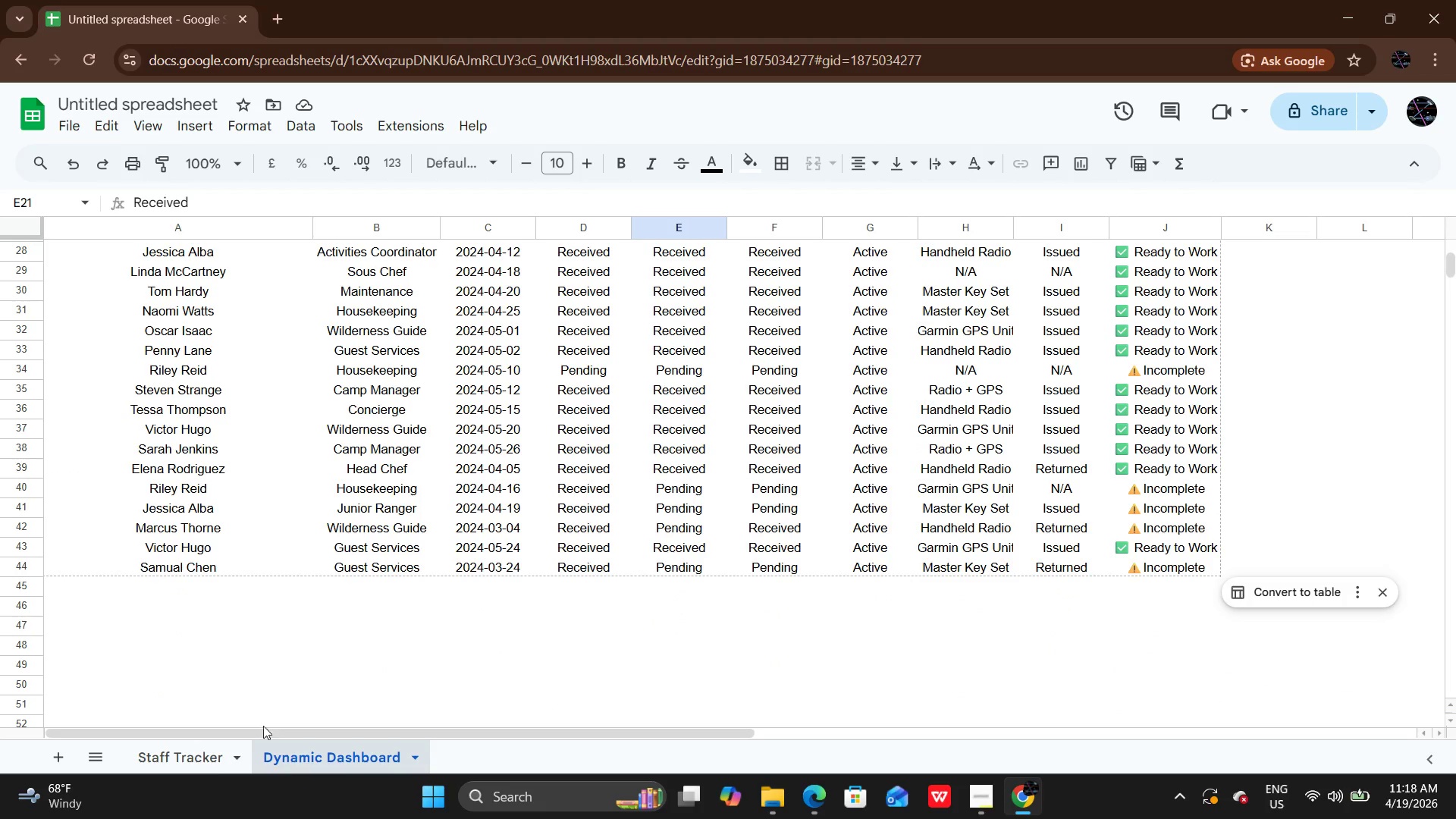 
left_click([185, 752])
 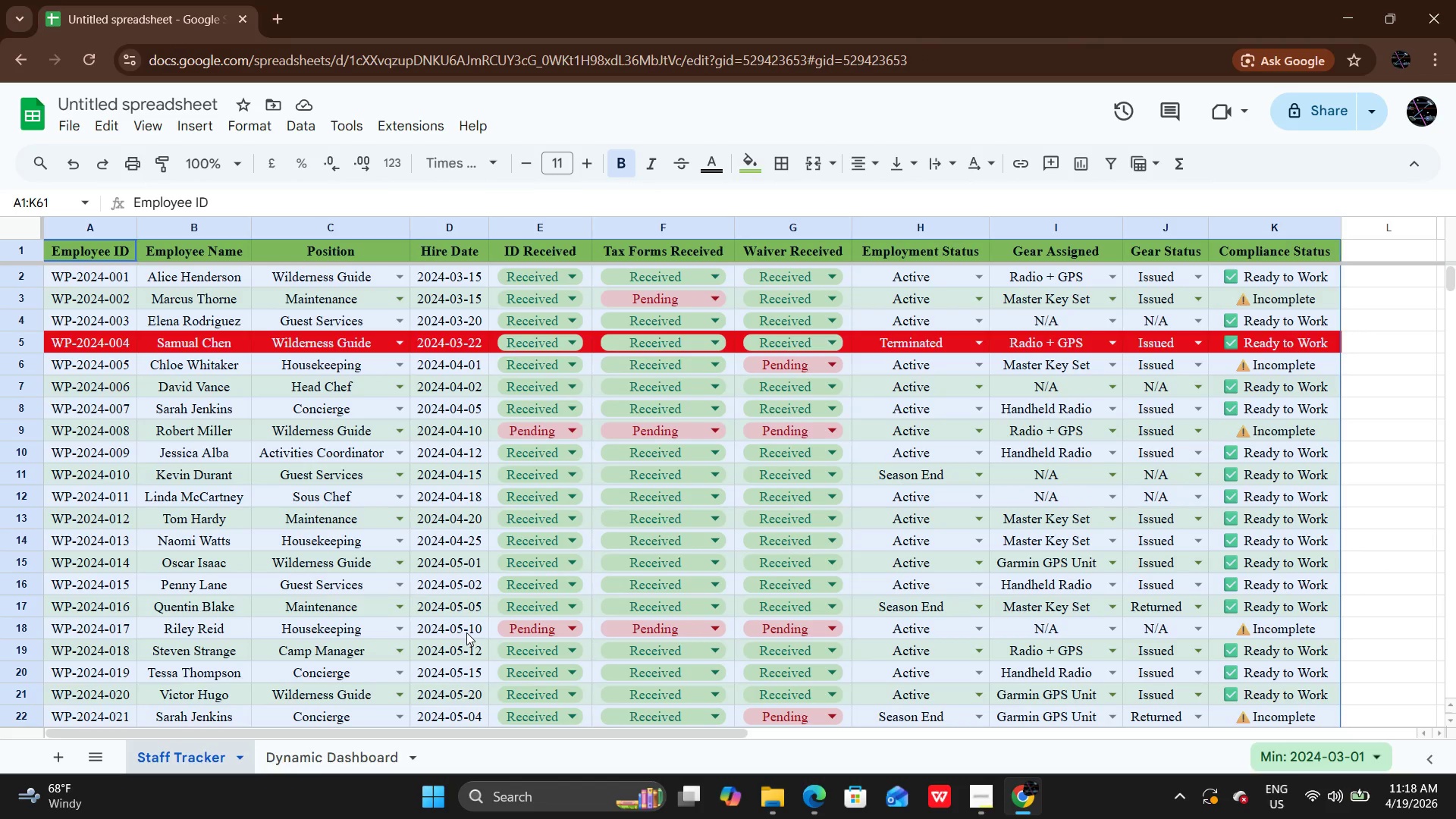 
scroll: coordinate [466, 632], scroll_direction: up, amount: 1.0
 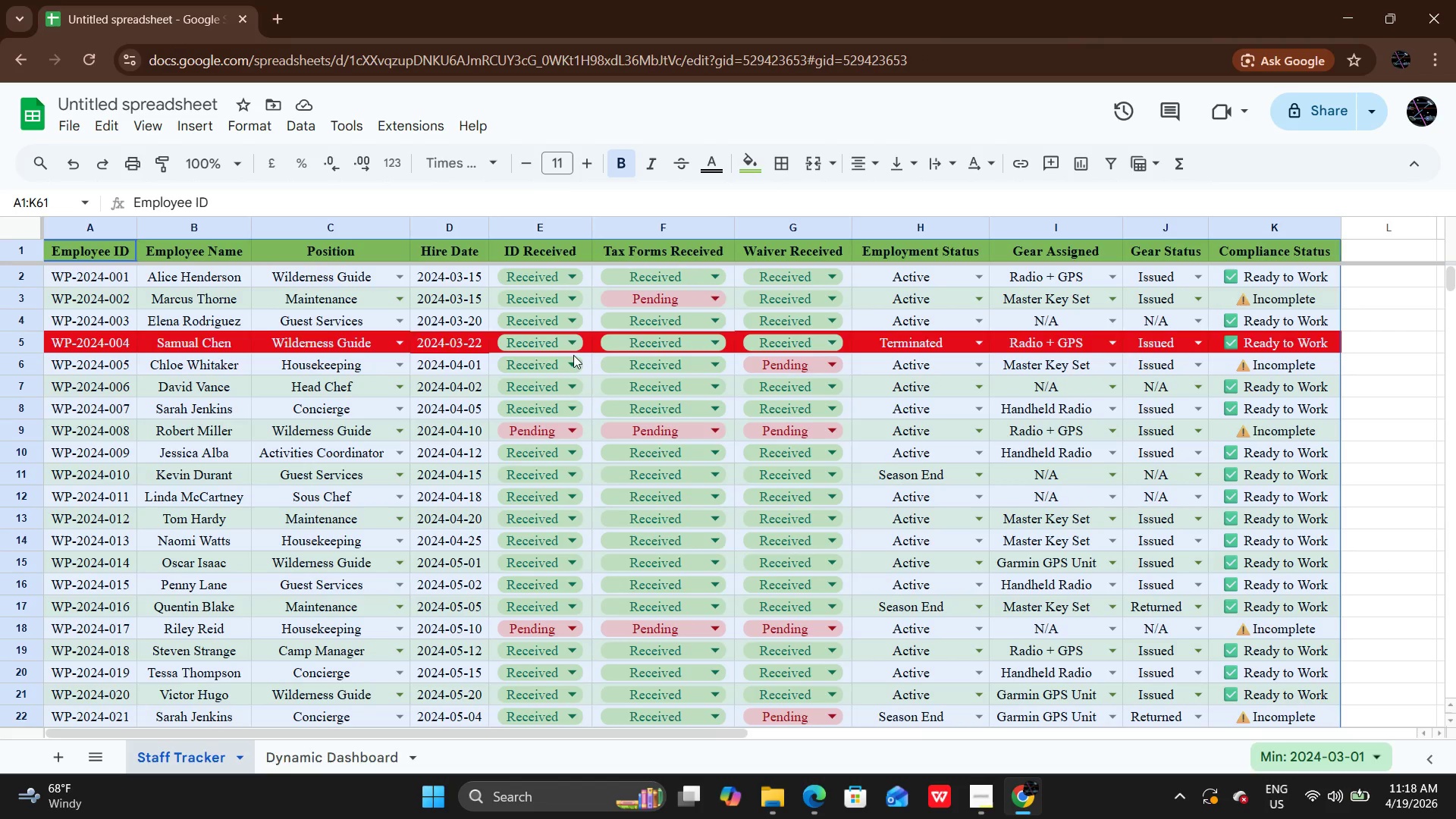 
left_click([576, 340])
 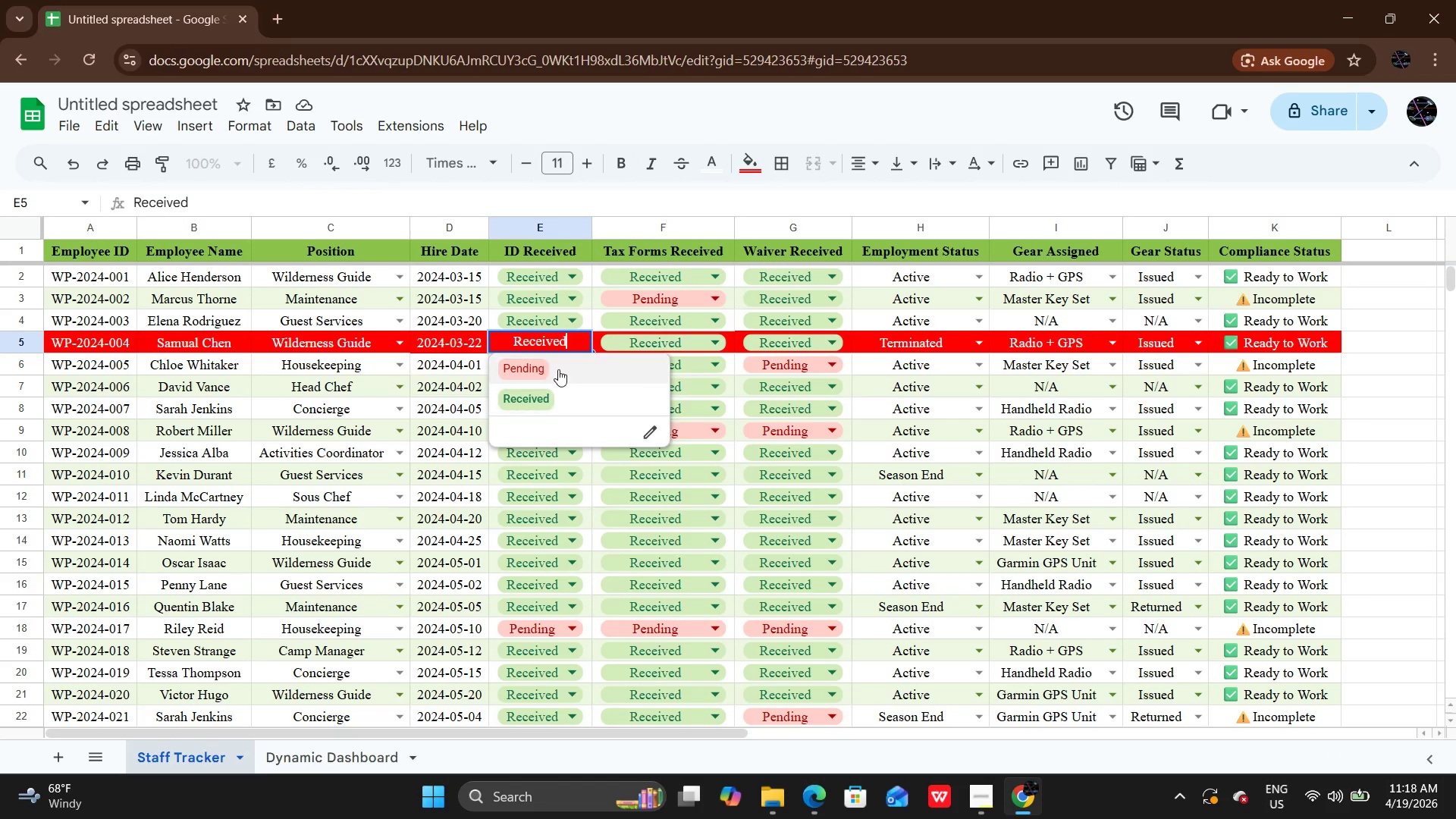 
left_click([558, 369])
 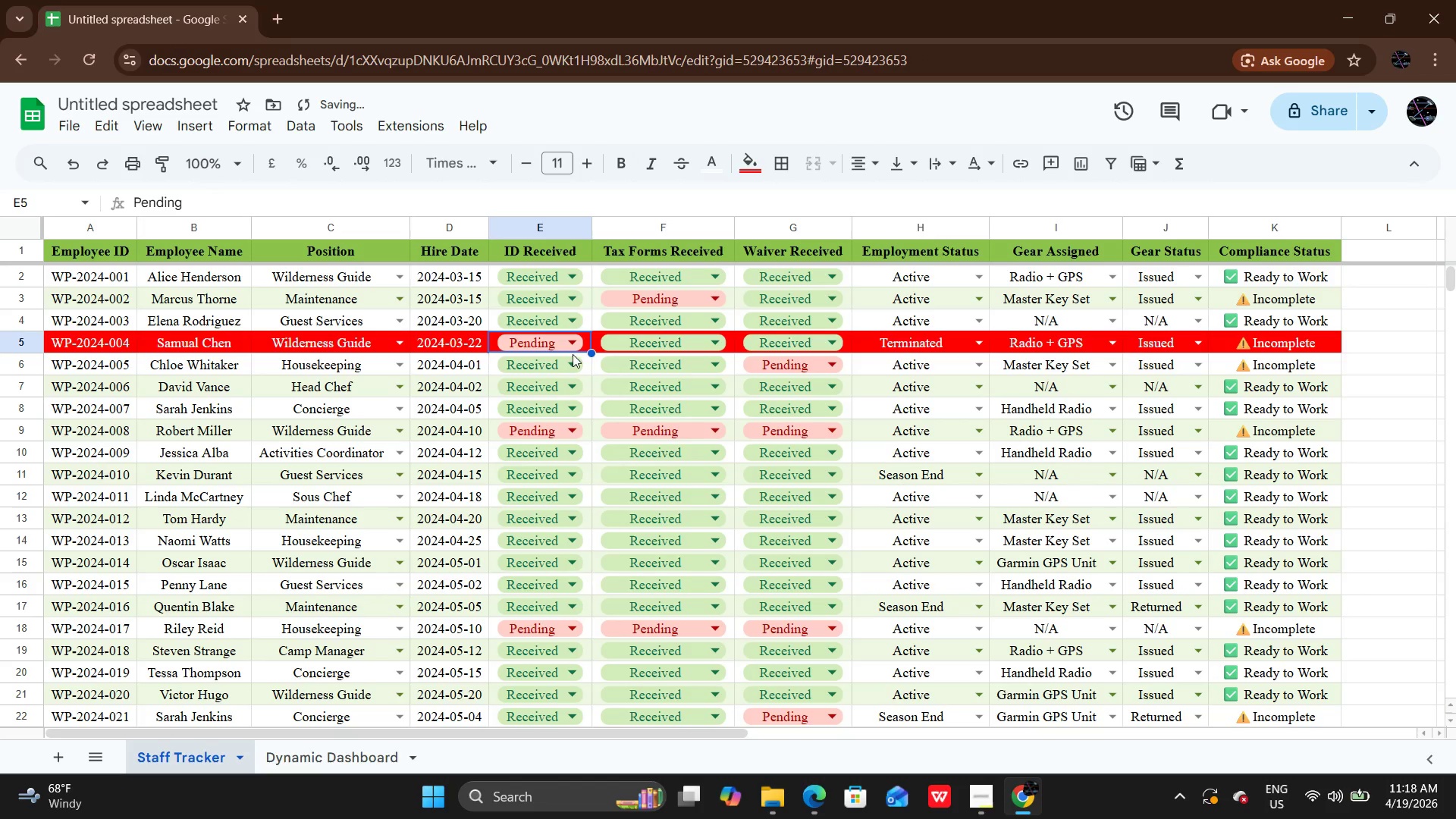 
left_click([554, 339])
 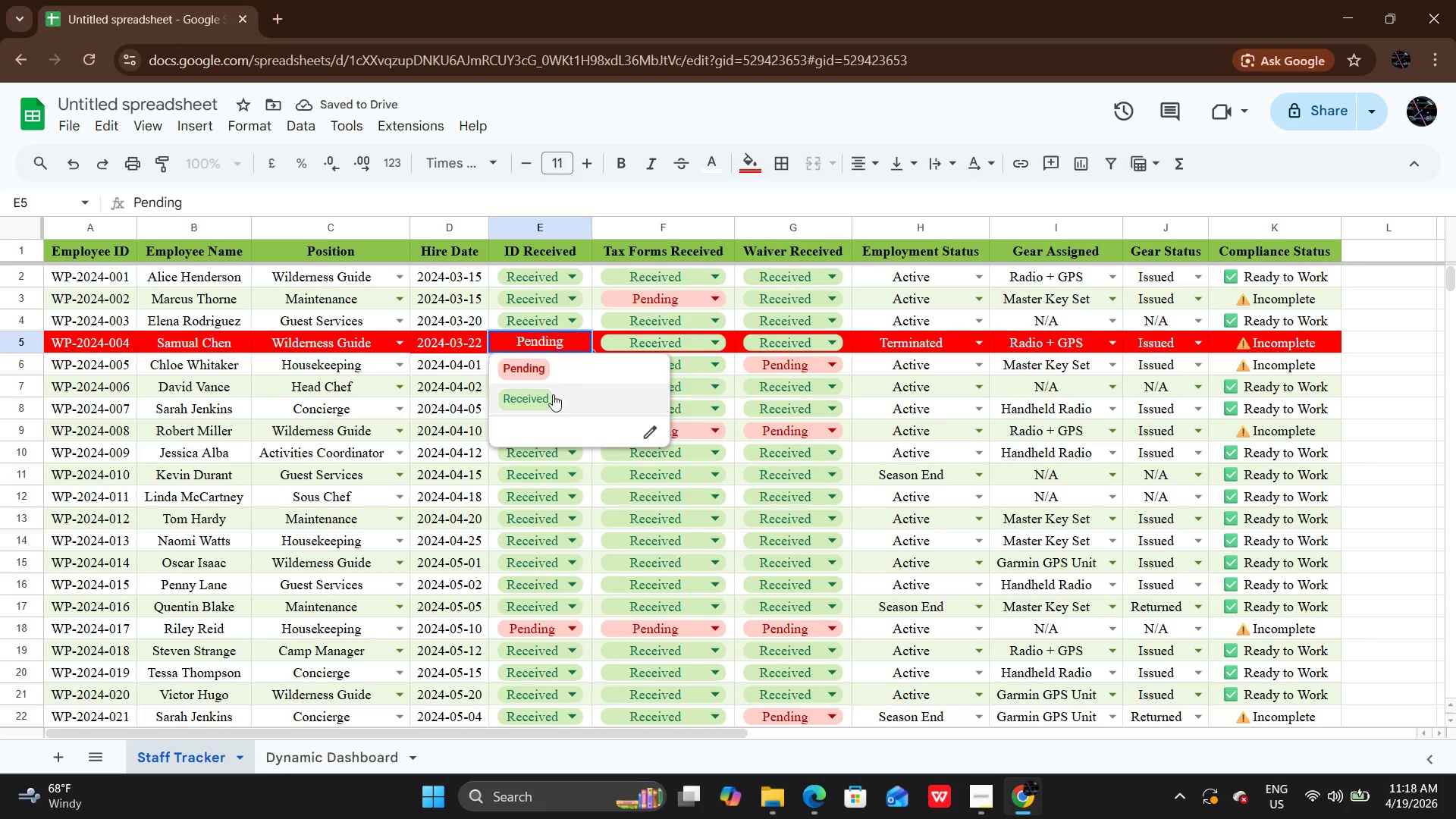 
left_click([553, 394])
 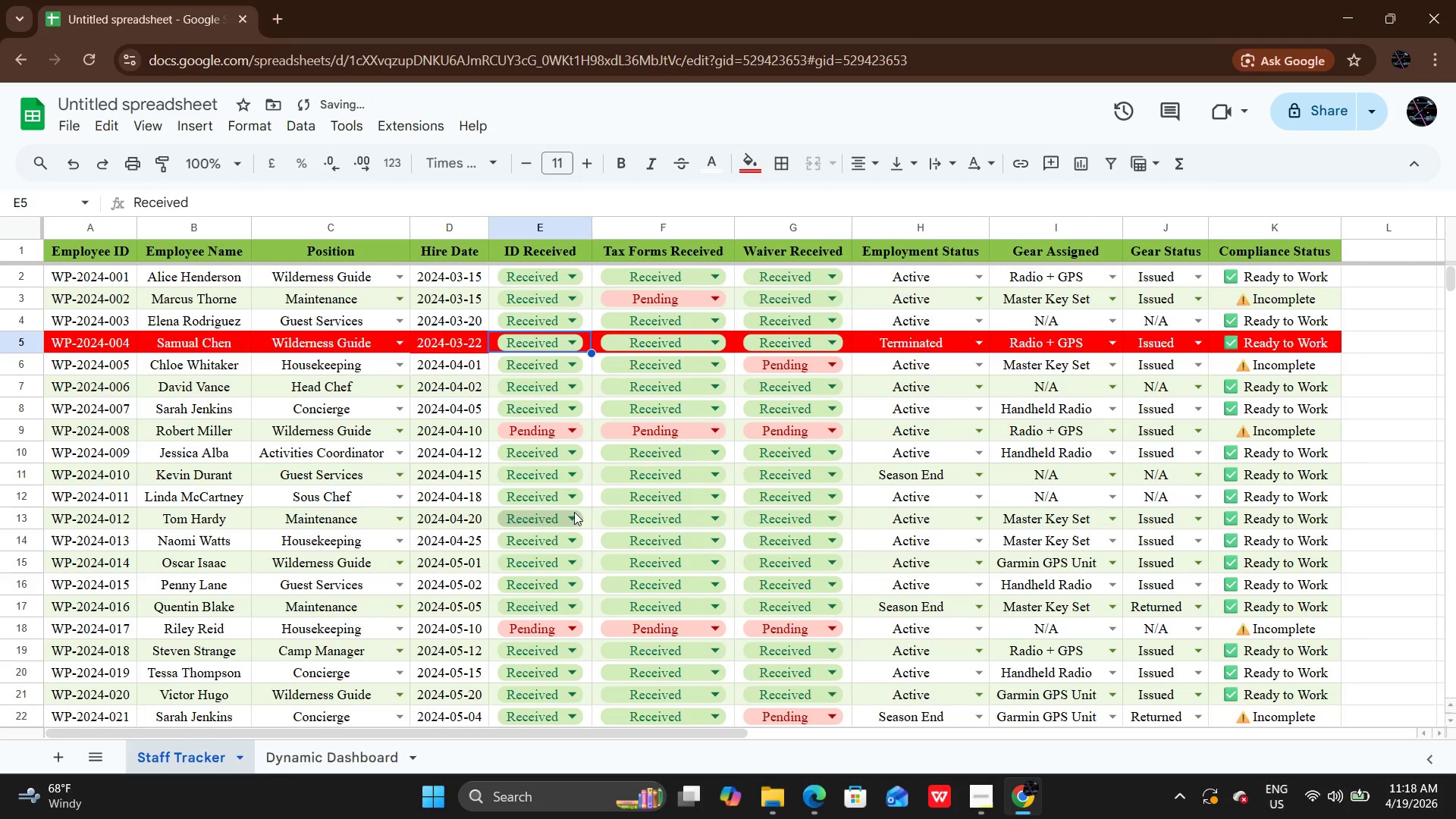 
left_click([569, 497])
 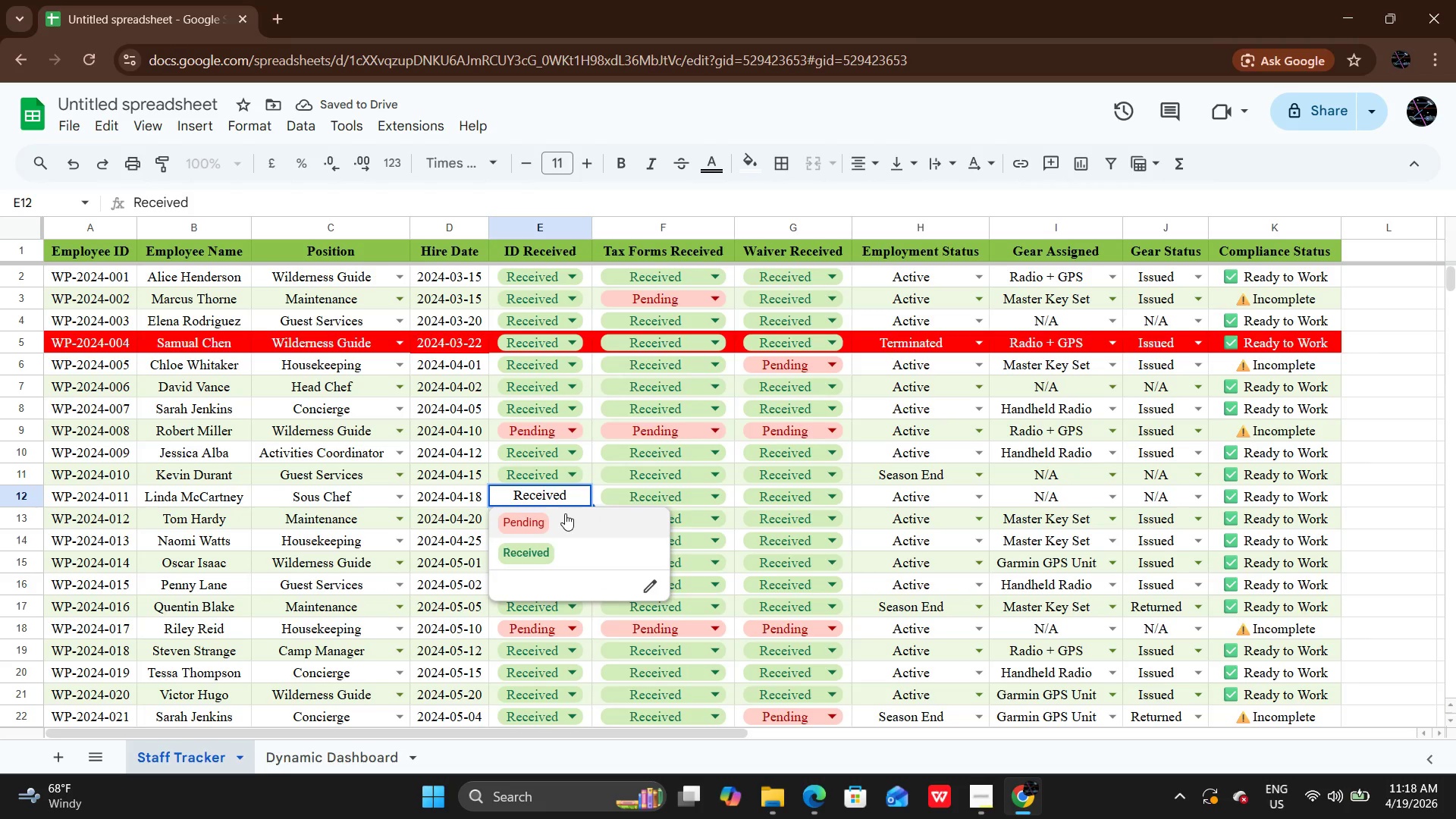 
left_click([565, 513])
 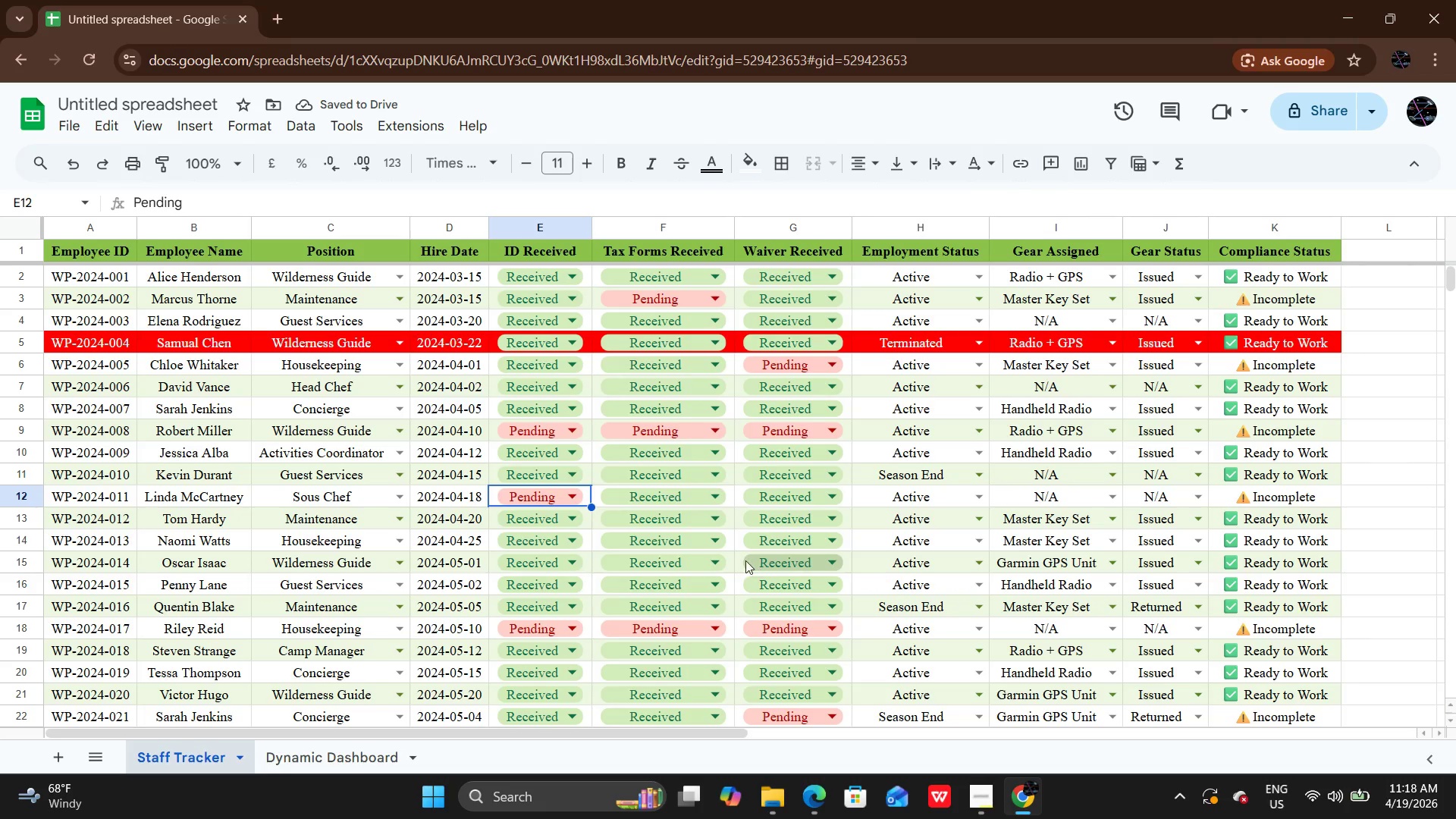 
left_click([546, 507])
 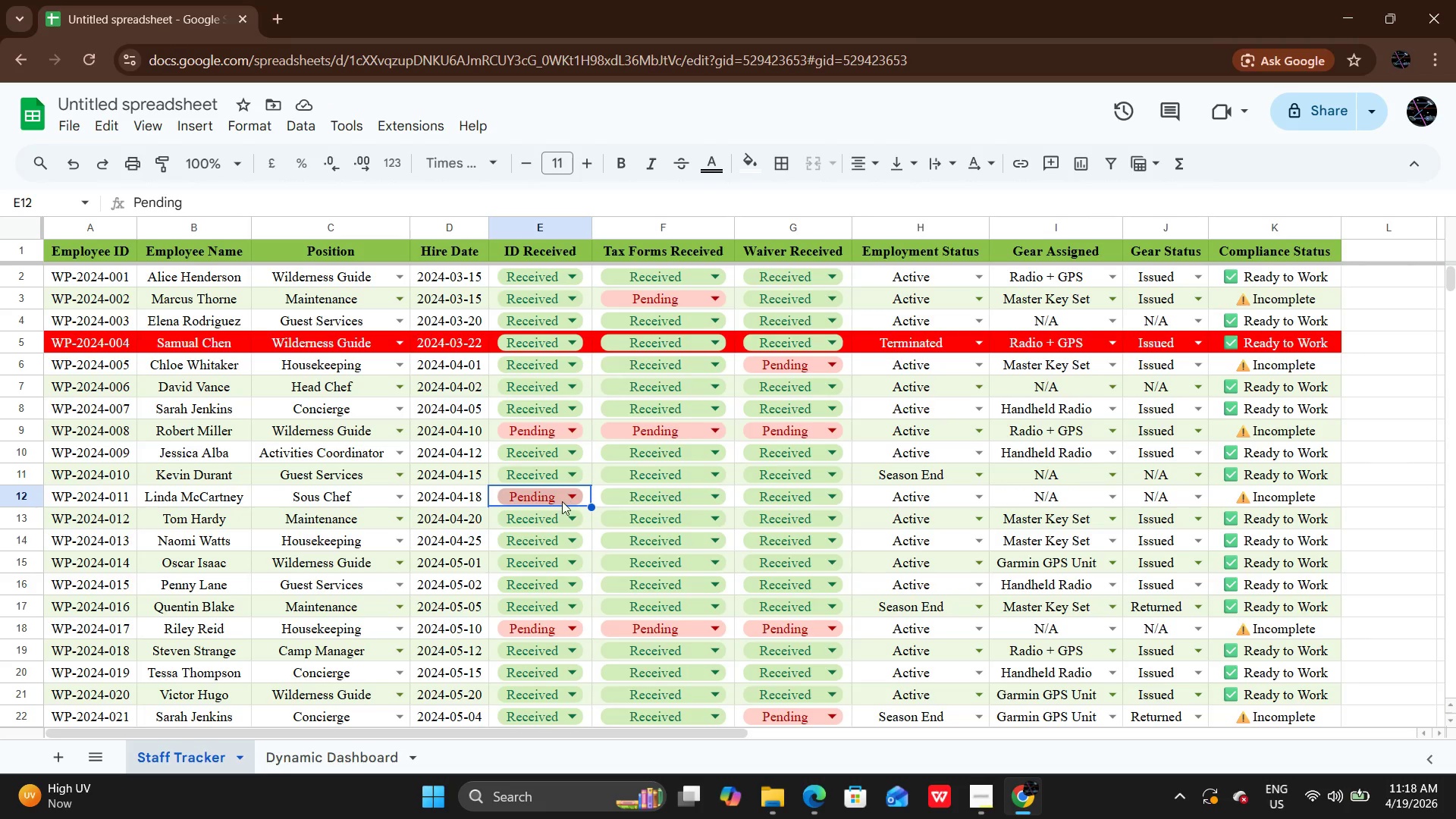 
left_click([562, 504])
 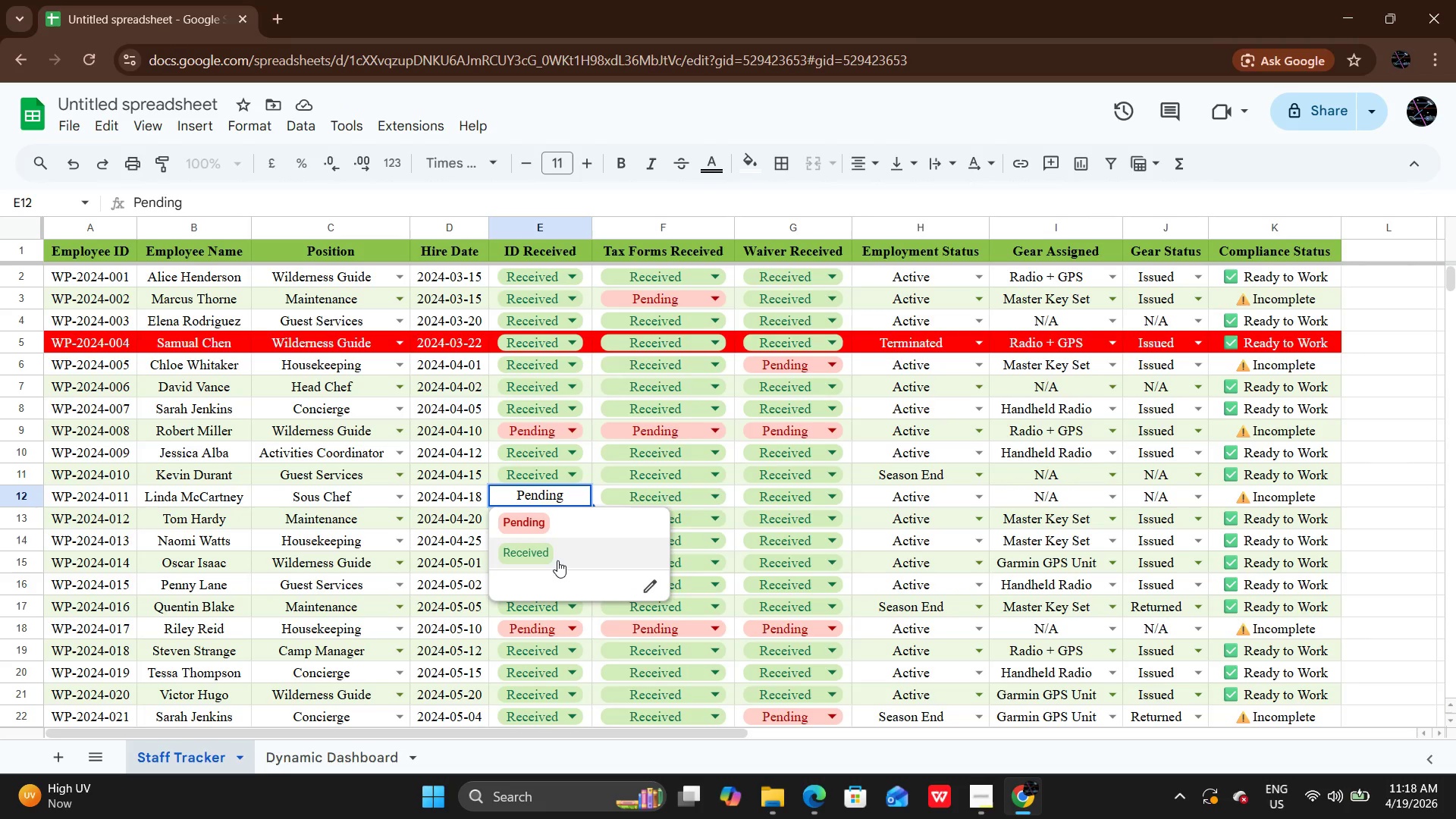 
left_click([557, 560])
 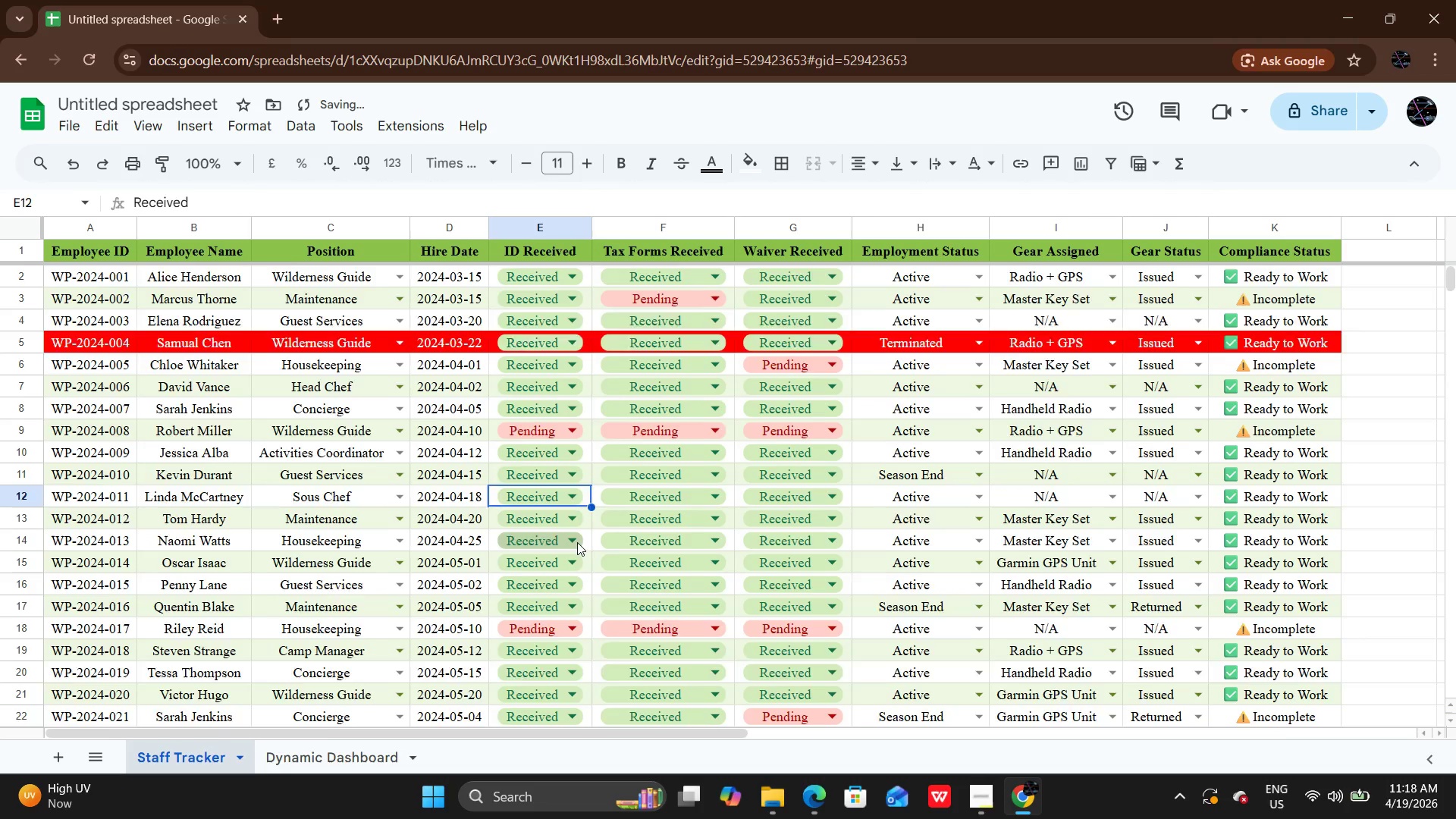 
scroll: coordinate [577, 542], scroll_direction: up, amount: 9.0
 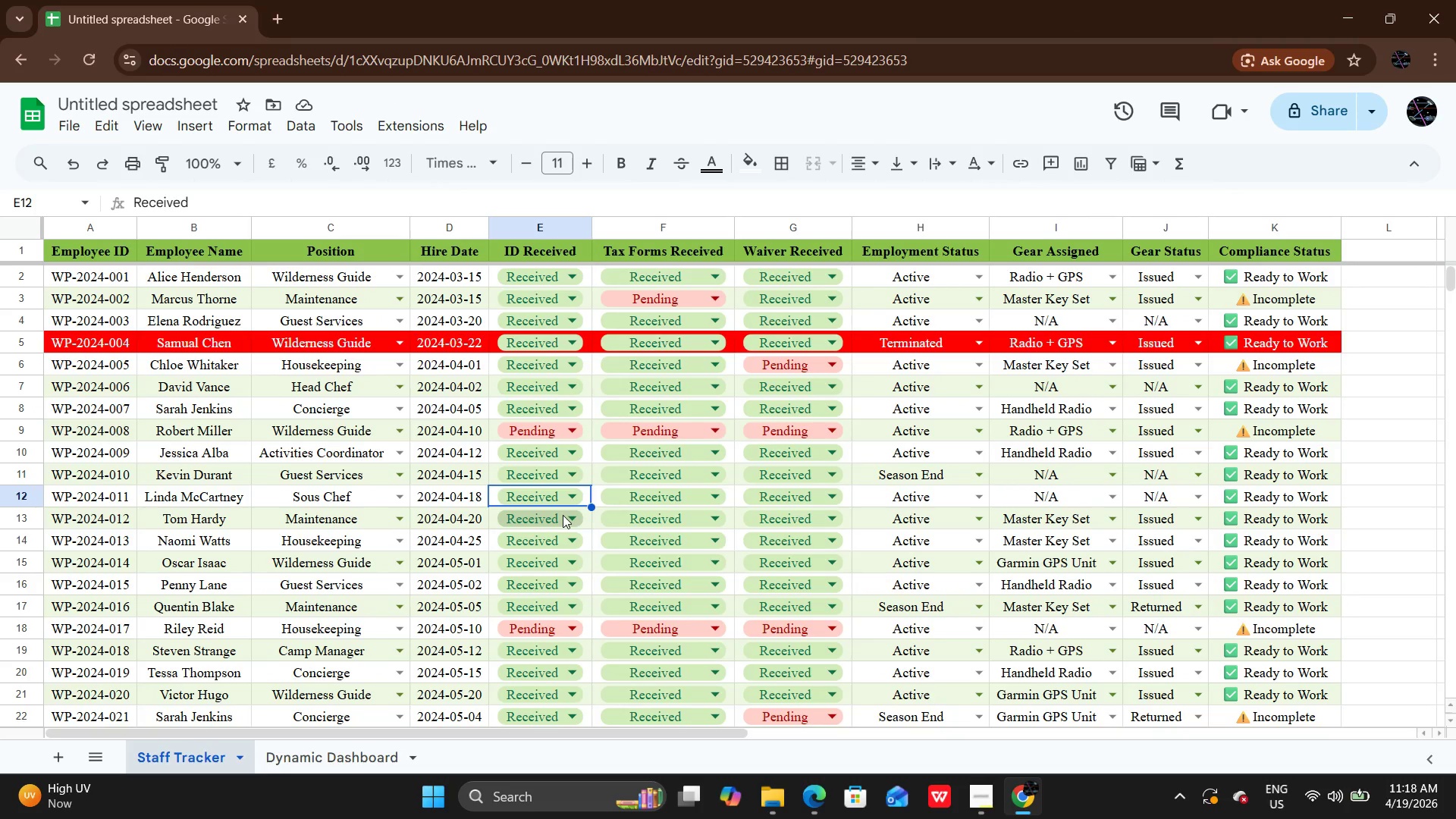 
wait(8.29)
 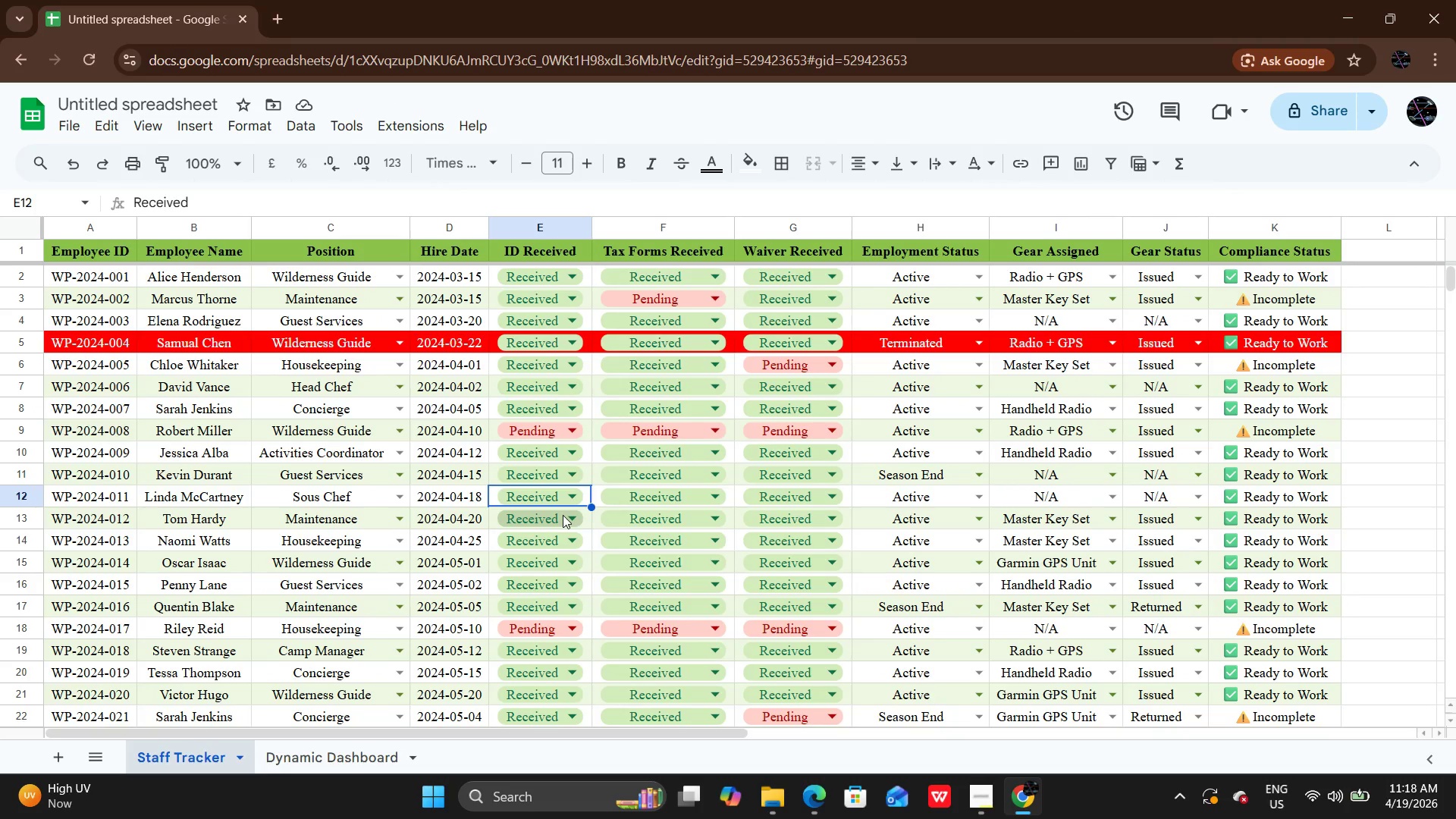 
scroll: coordinate [484, 381], scroll_direction: down, amount: 3.0
 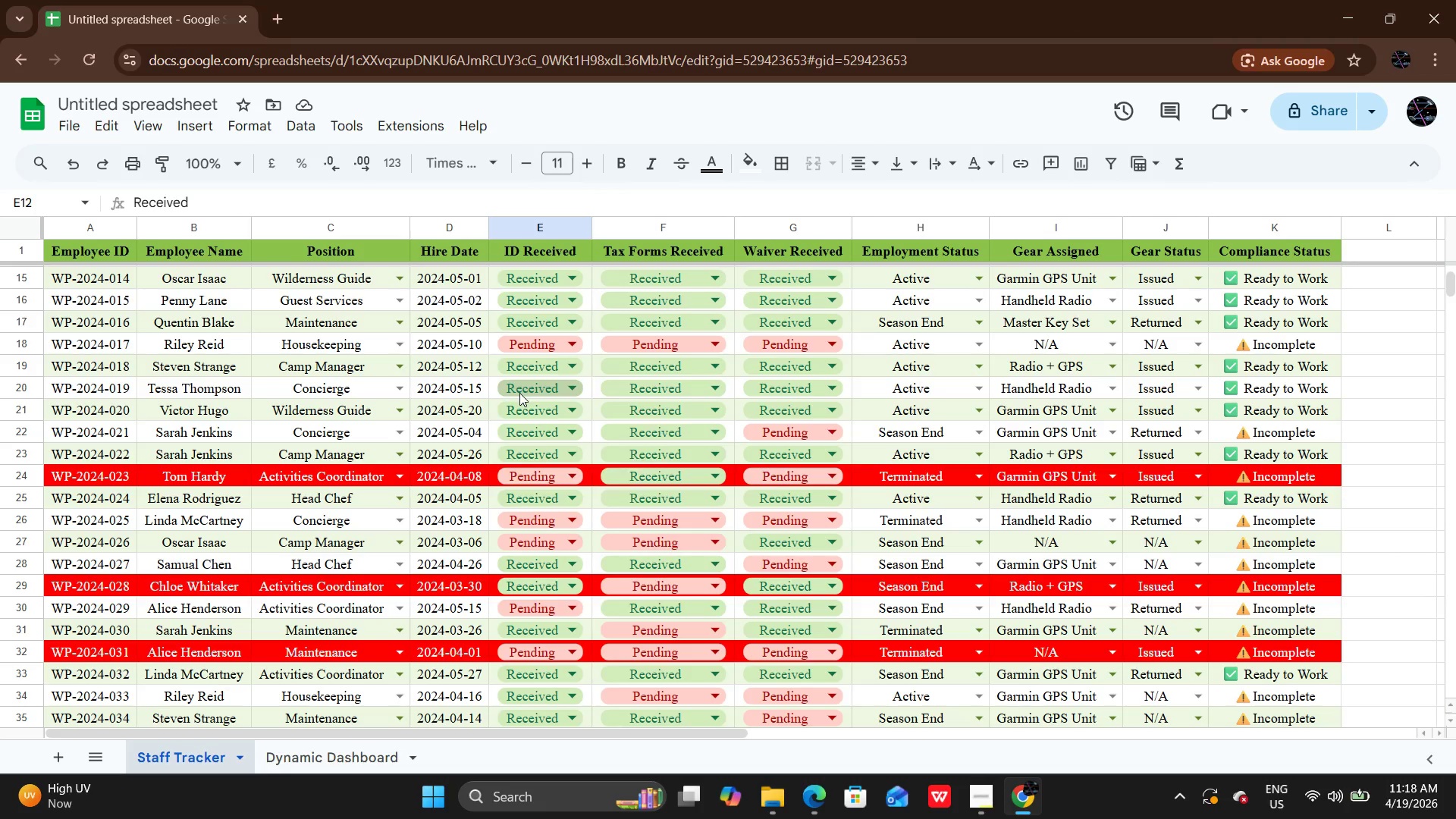 
left_click([519, 393])
 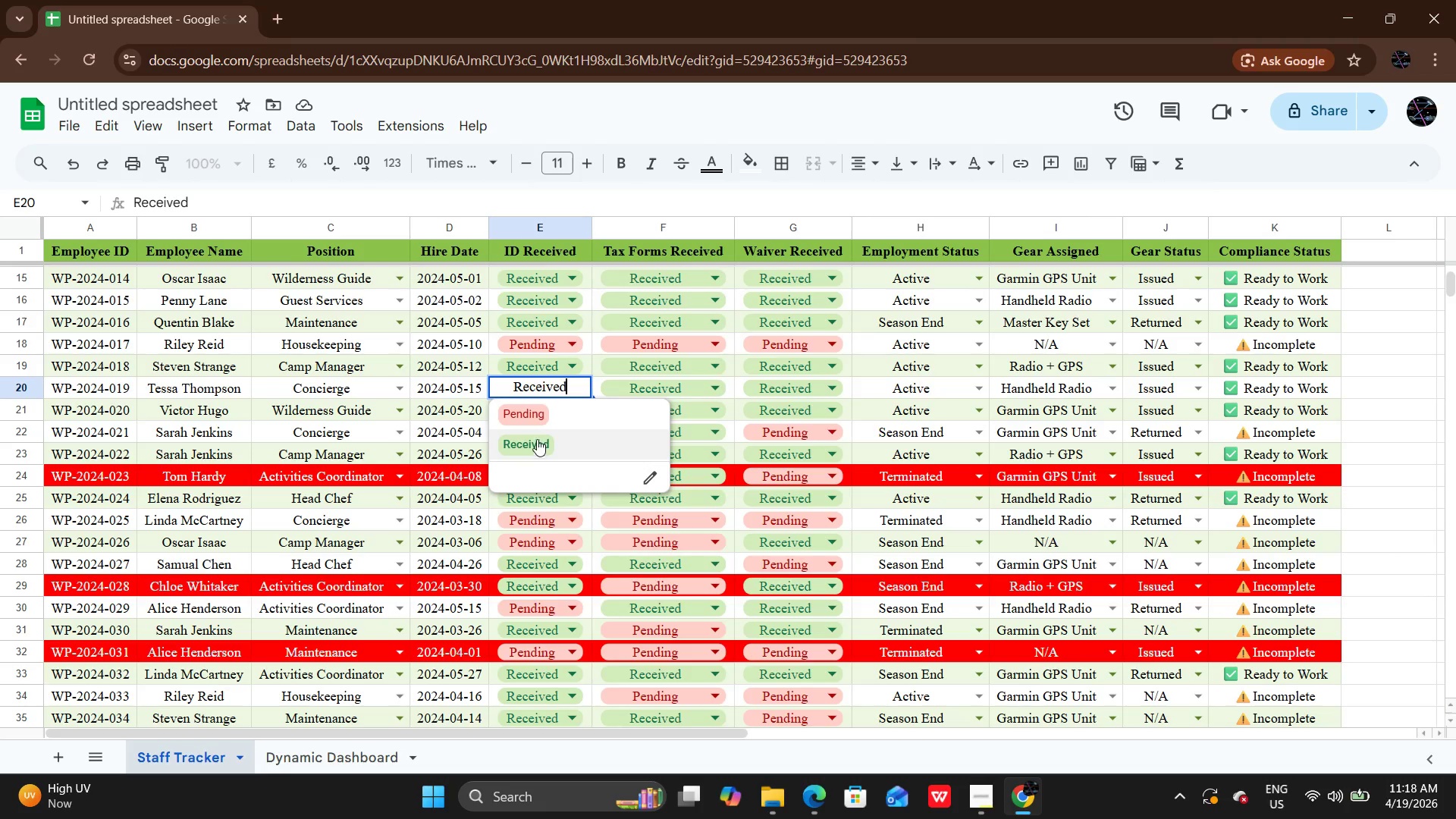 
left_click([535, 413])
 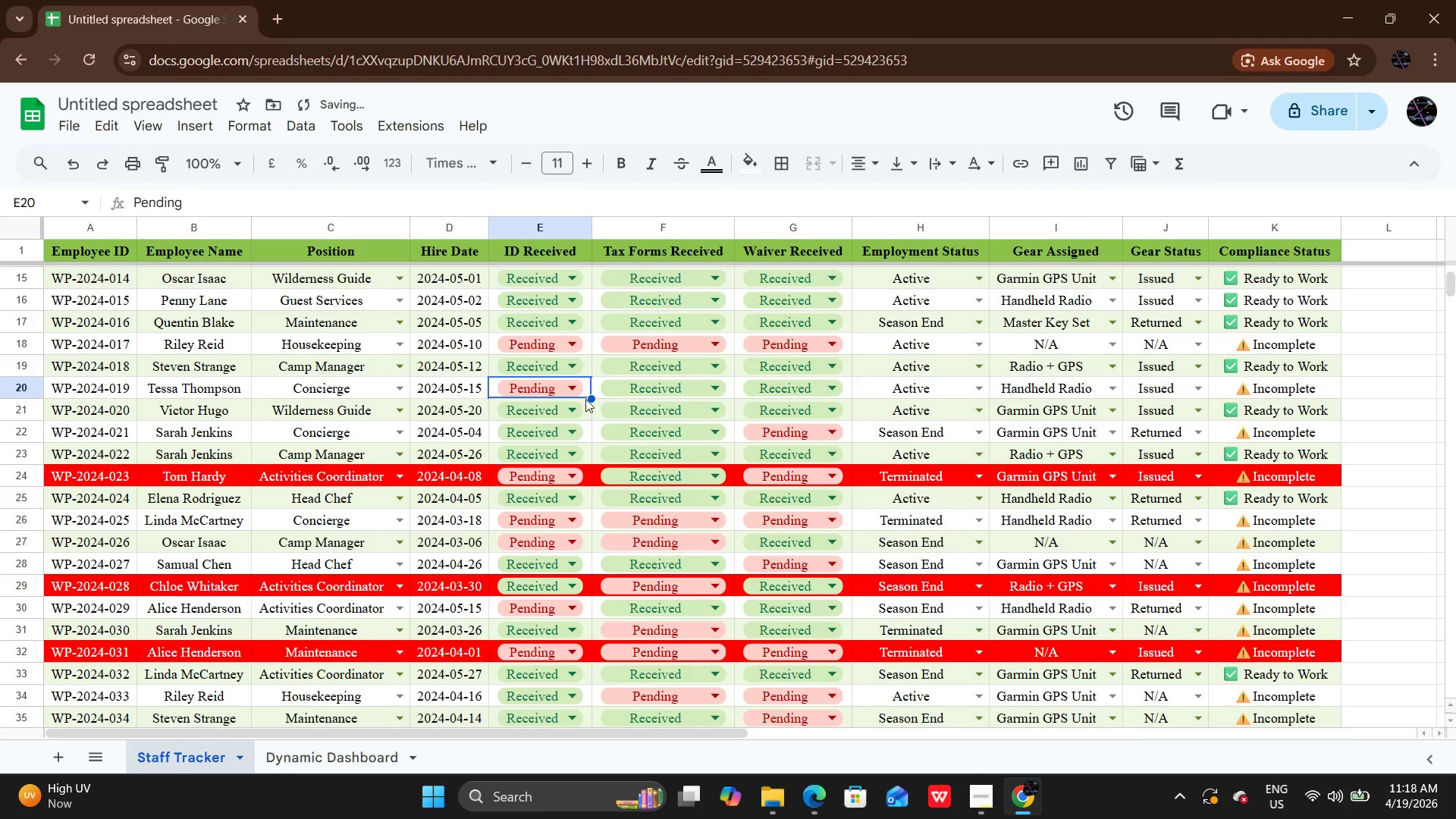 
left_click([556, 384])
 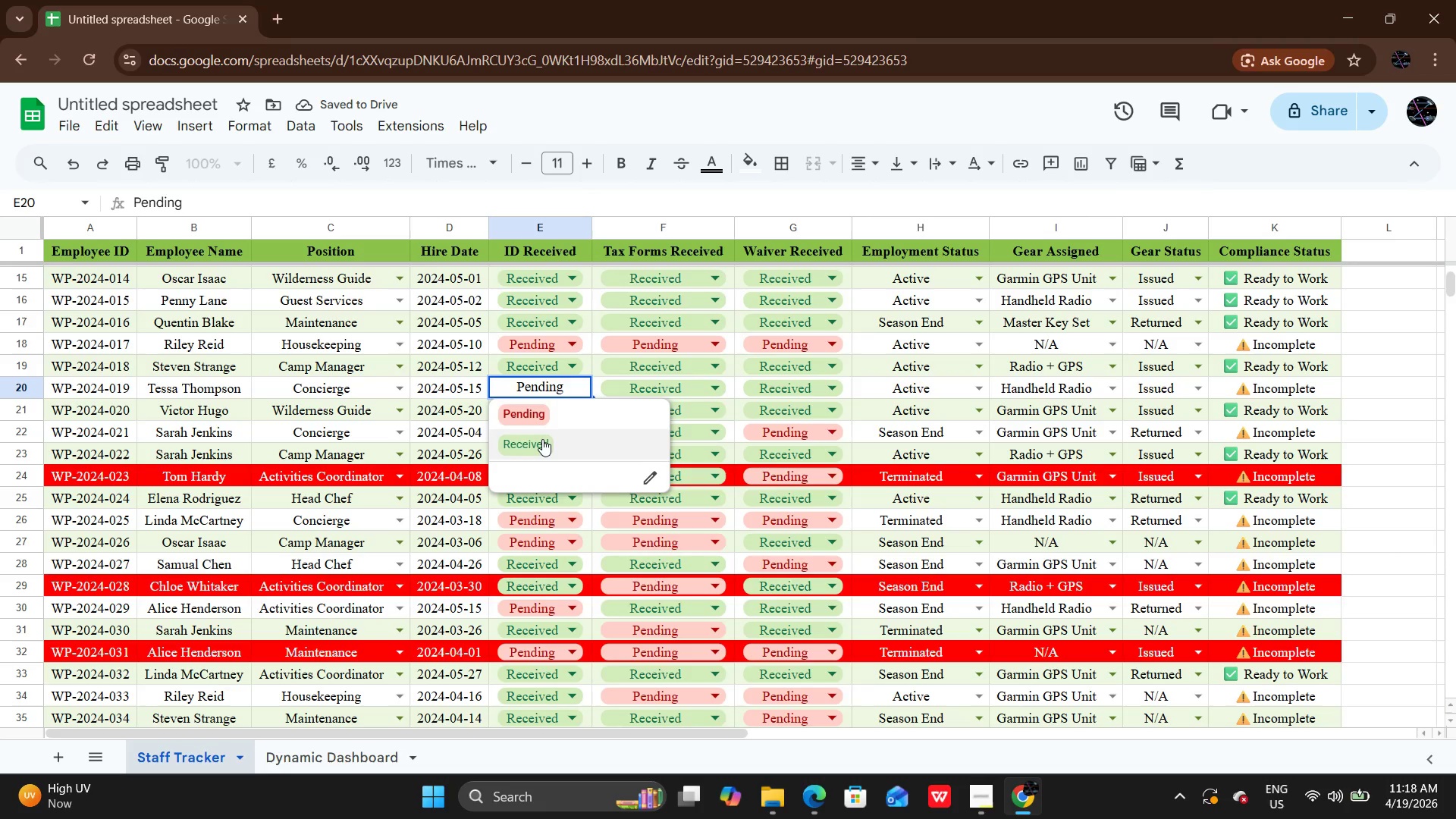 
left_click([542, 439])
 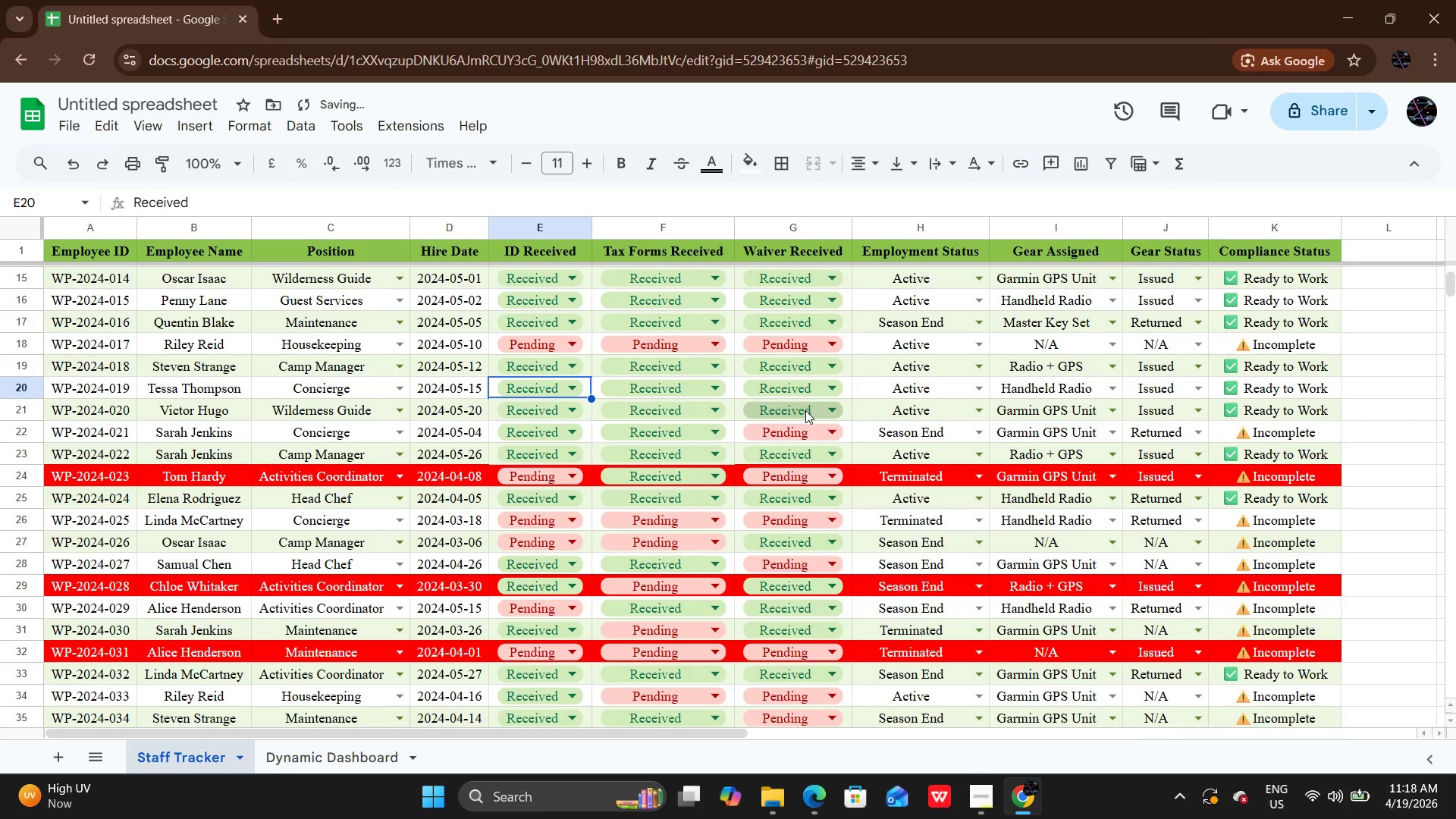 
left_click([805, 410])
 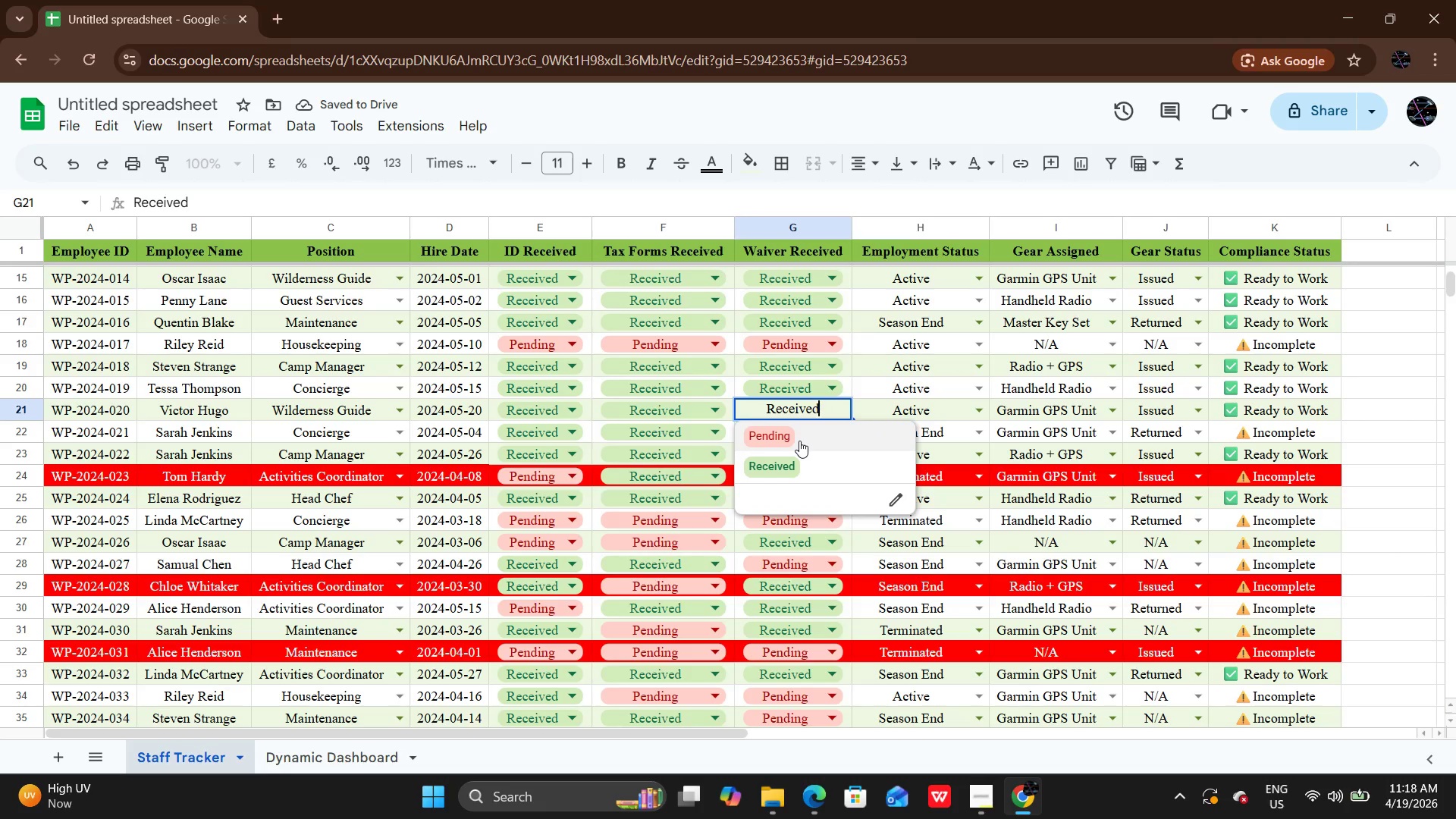 
left_click([799, 441])
 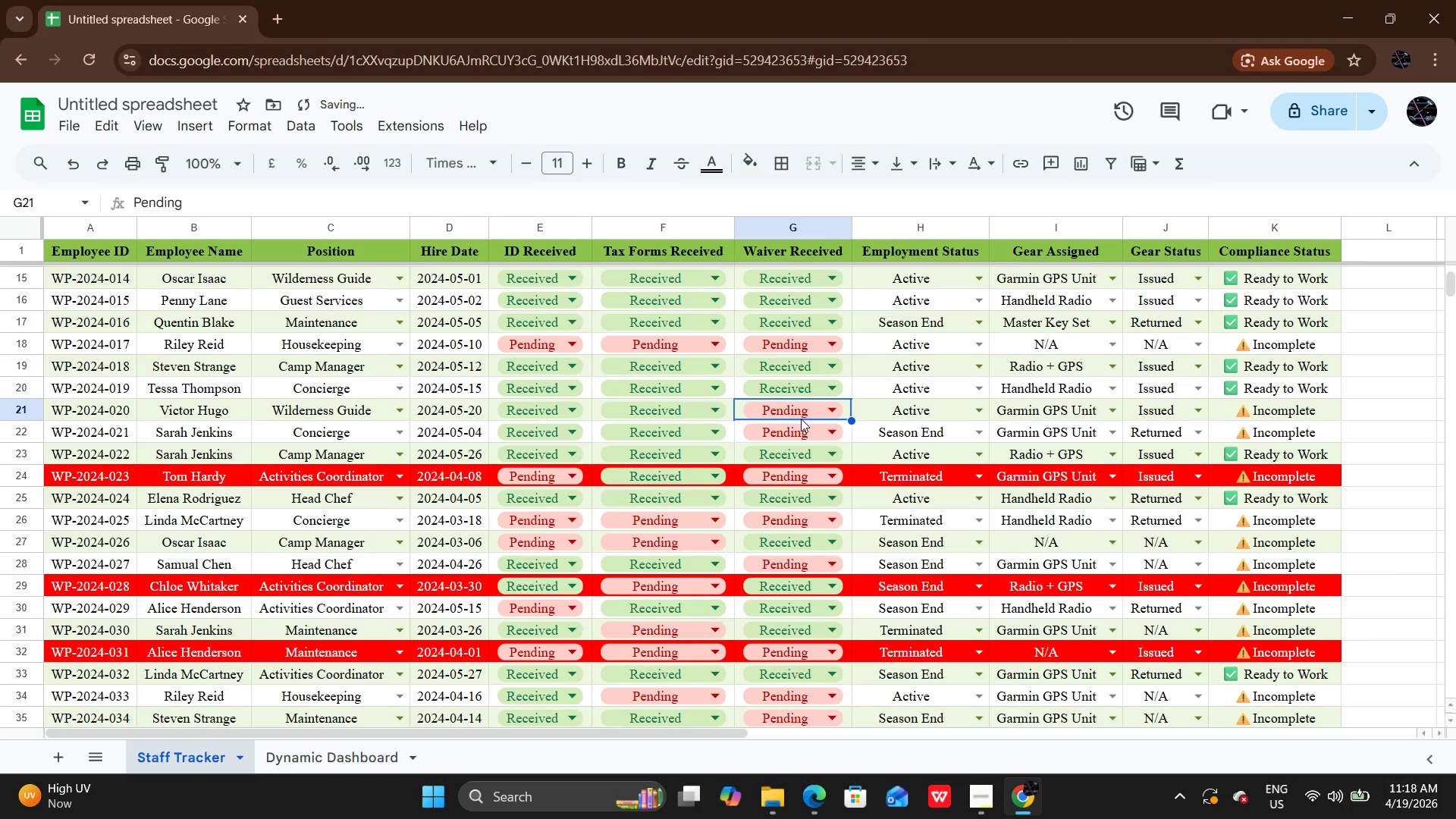 
left_click([802, 408])
 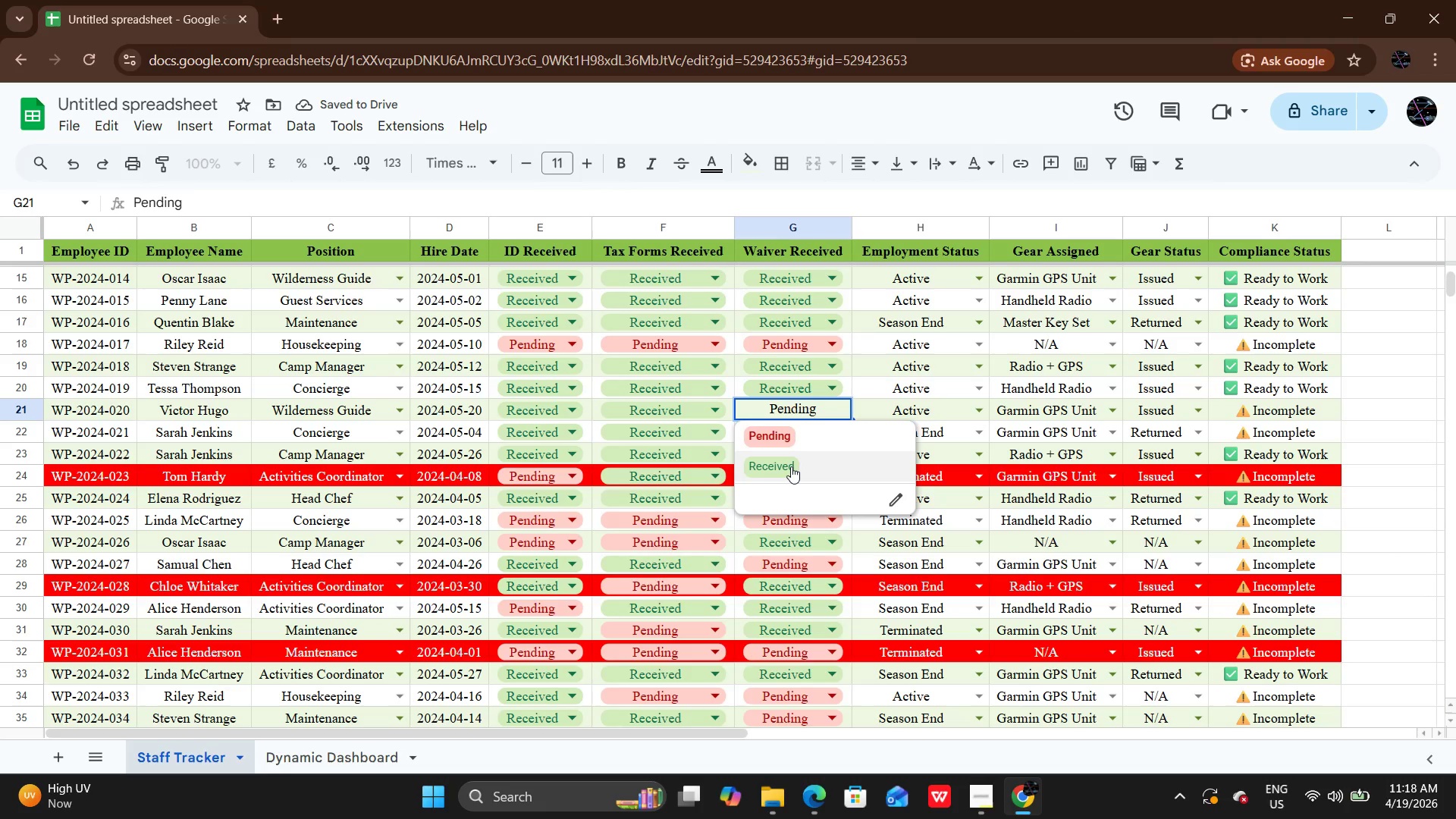 
left_click([791, 466])
 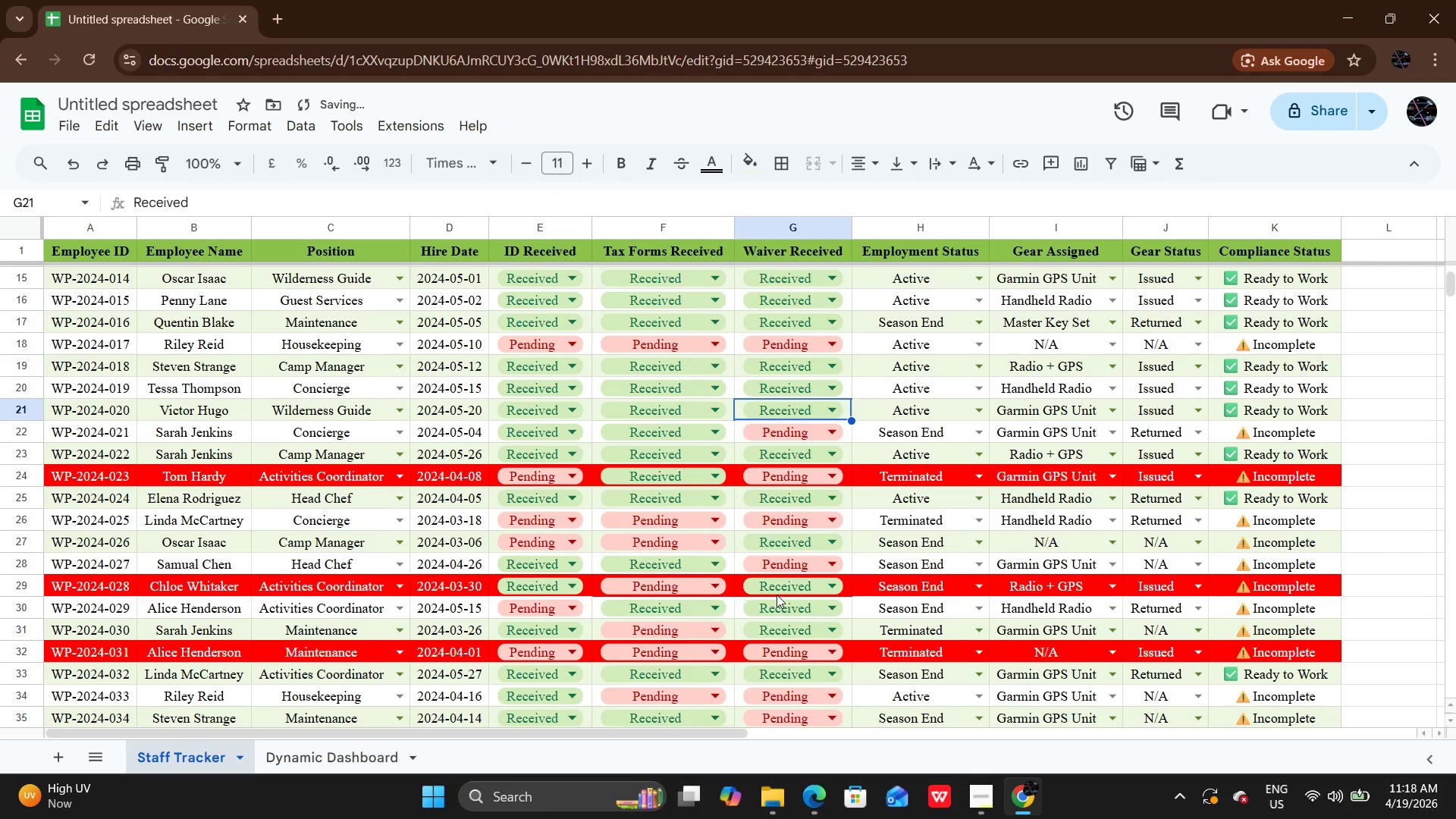 
scroll: coordinate [777, 595], scroll_direction: down, amount: 1.0
 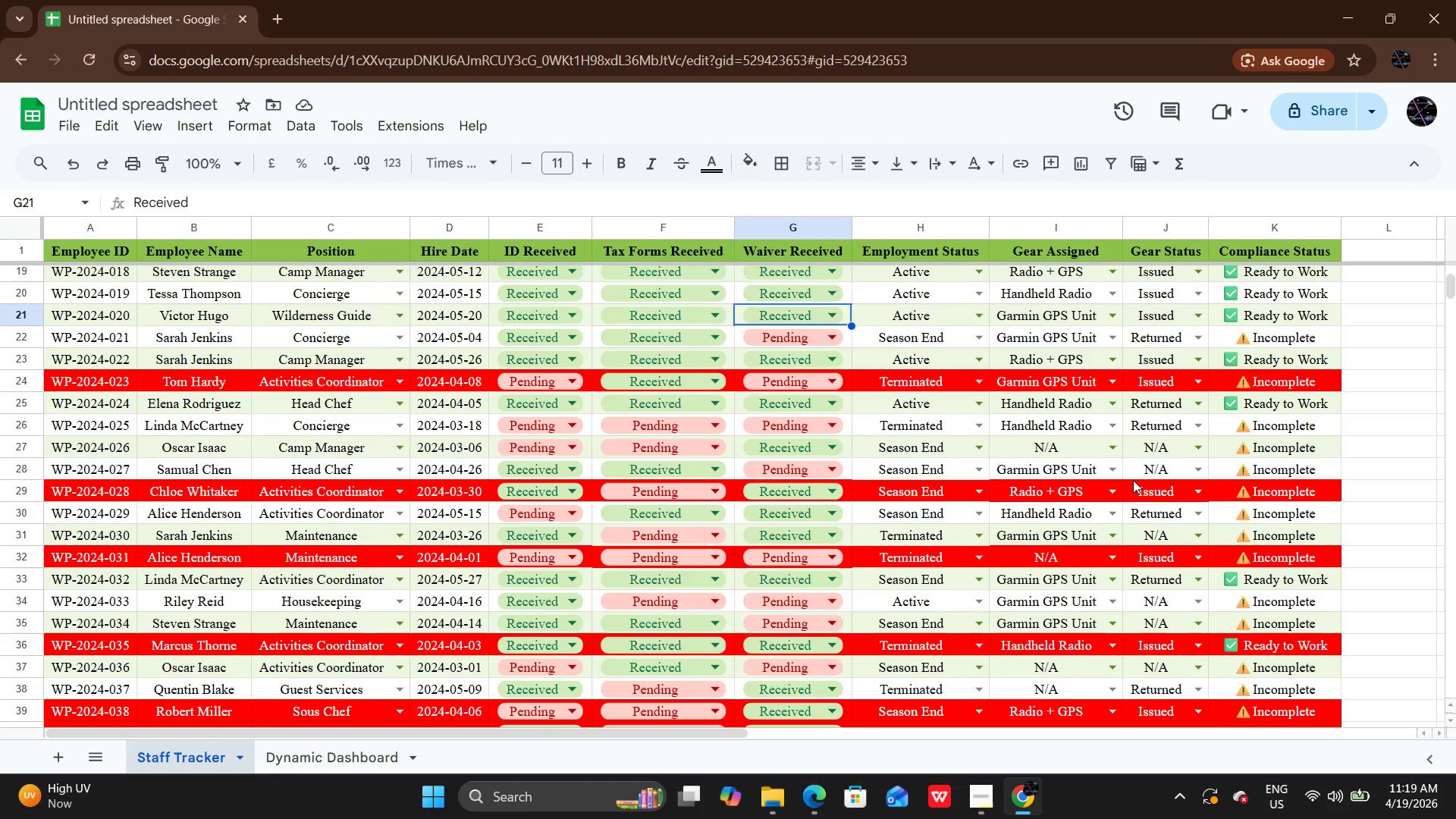 
wait(6.48)
 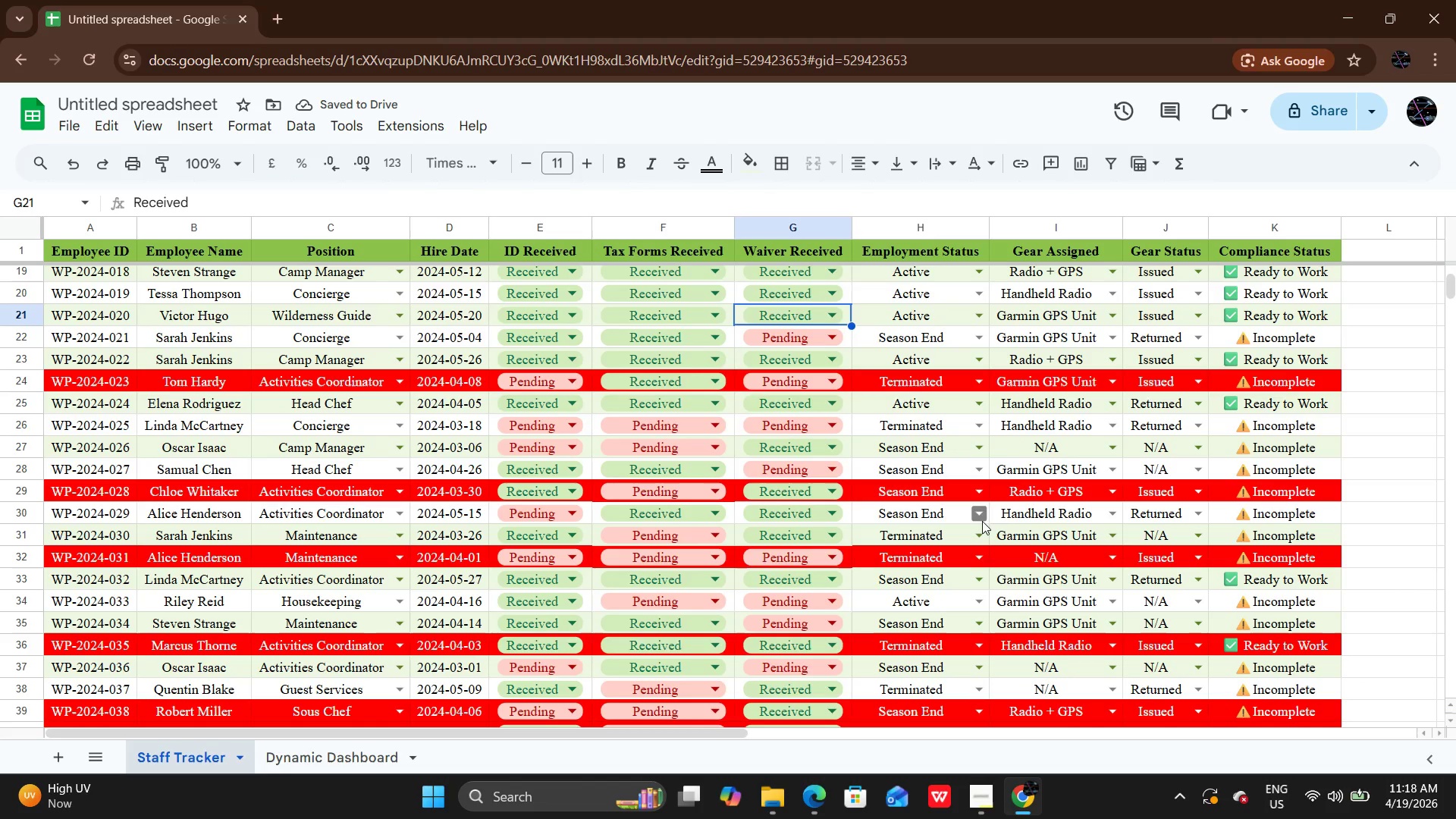 
left_click([1194, 490])
 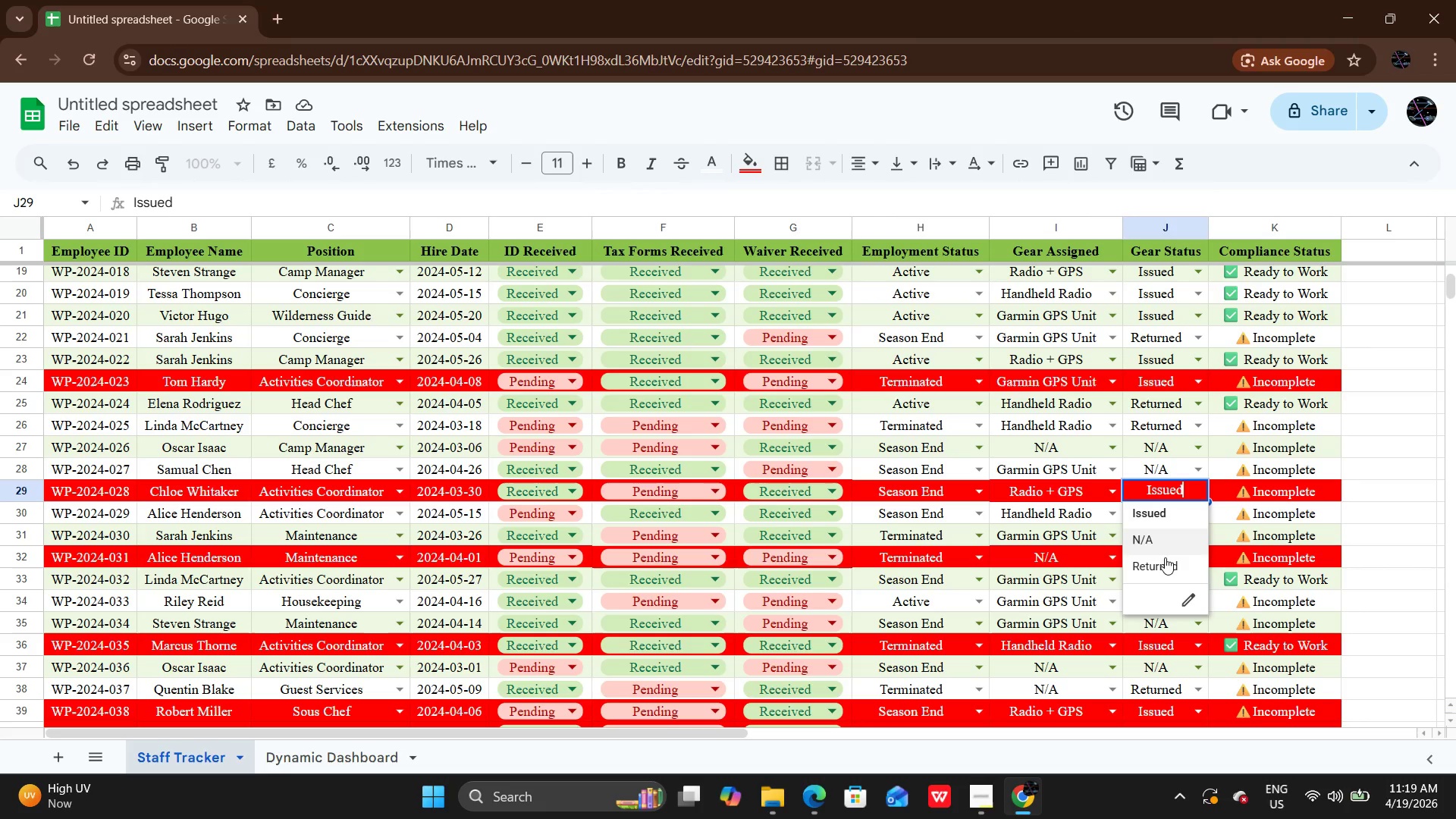 
left_click([1165, 563])
 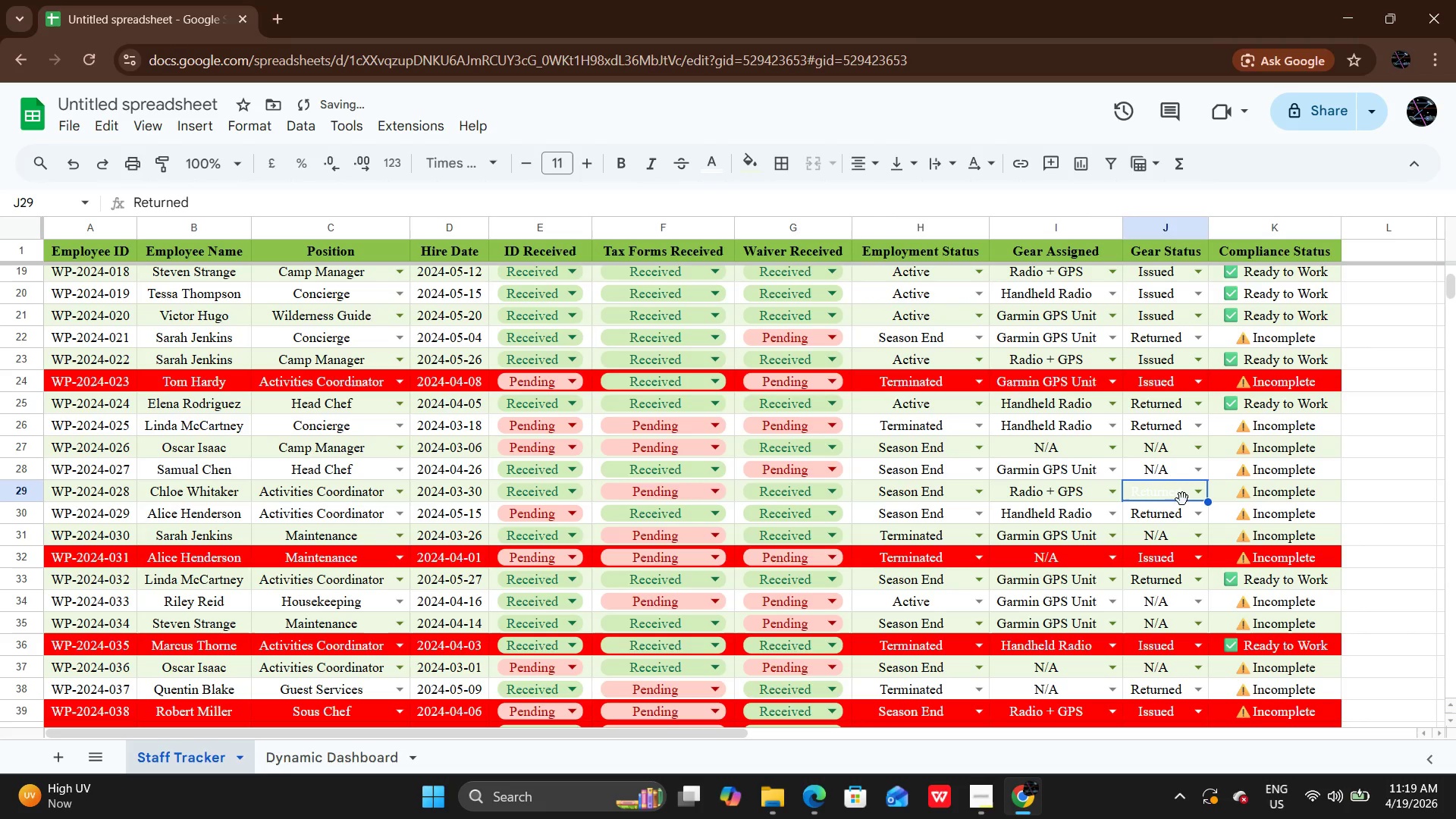 
left_click([1185, 497])
 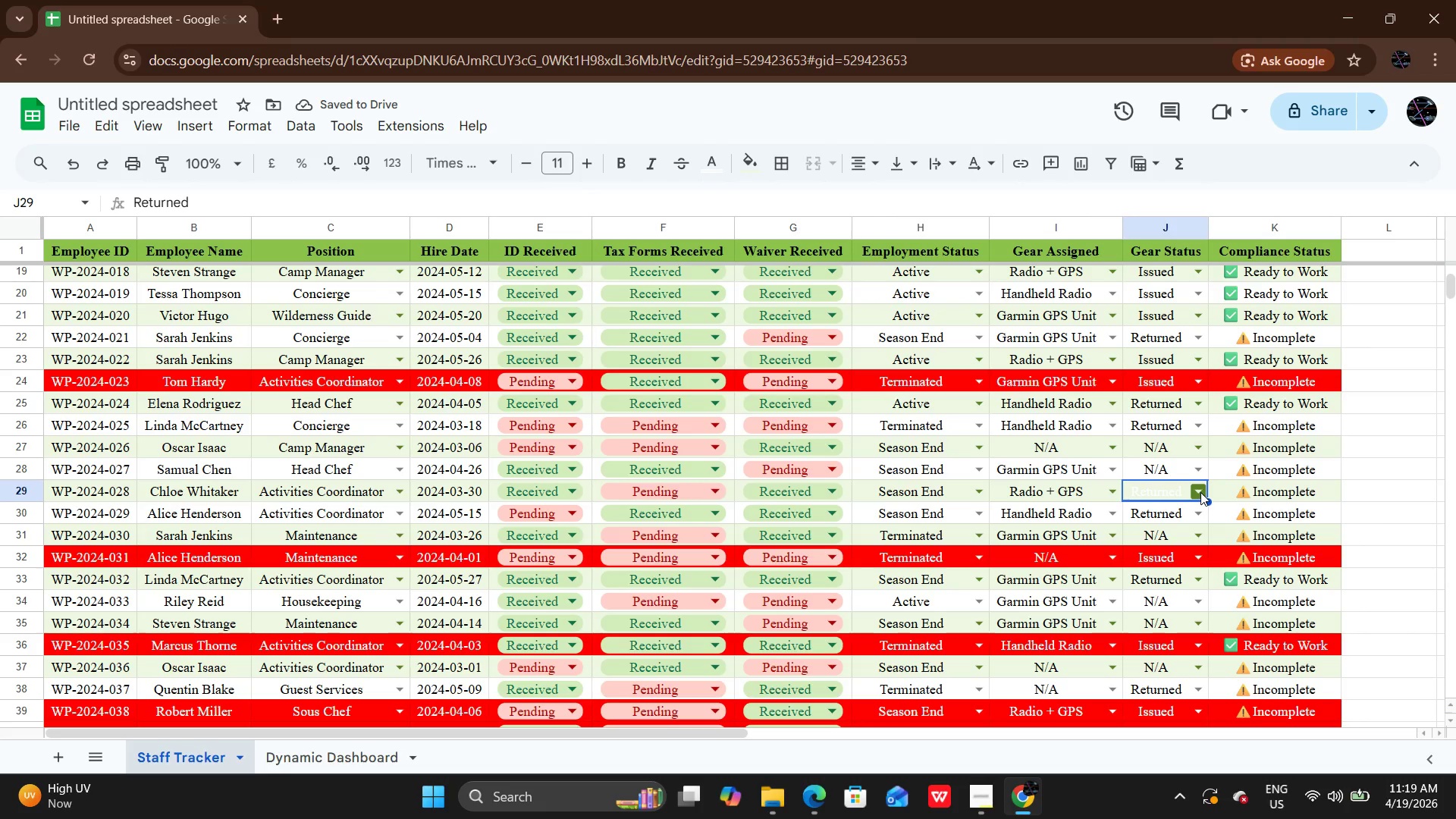 
left_click([1200, 492])
 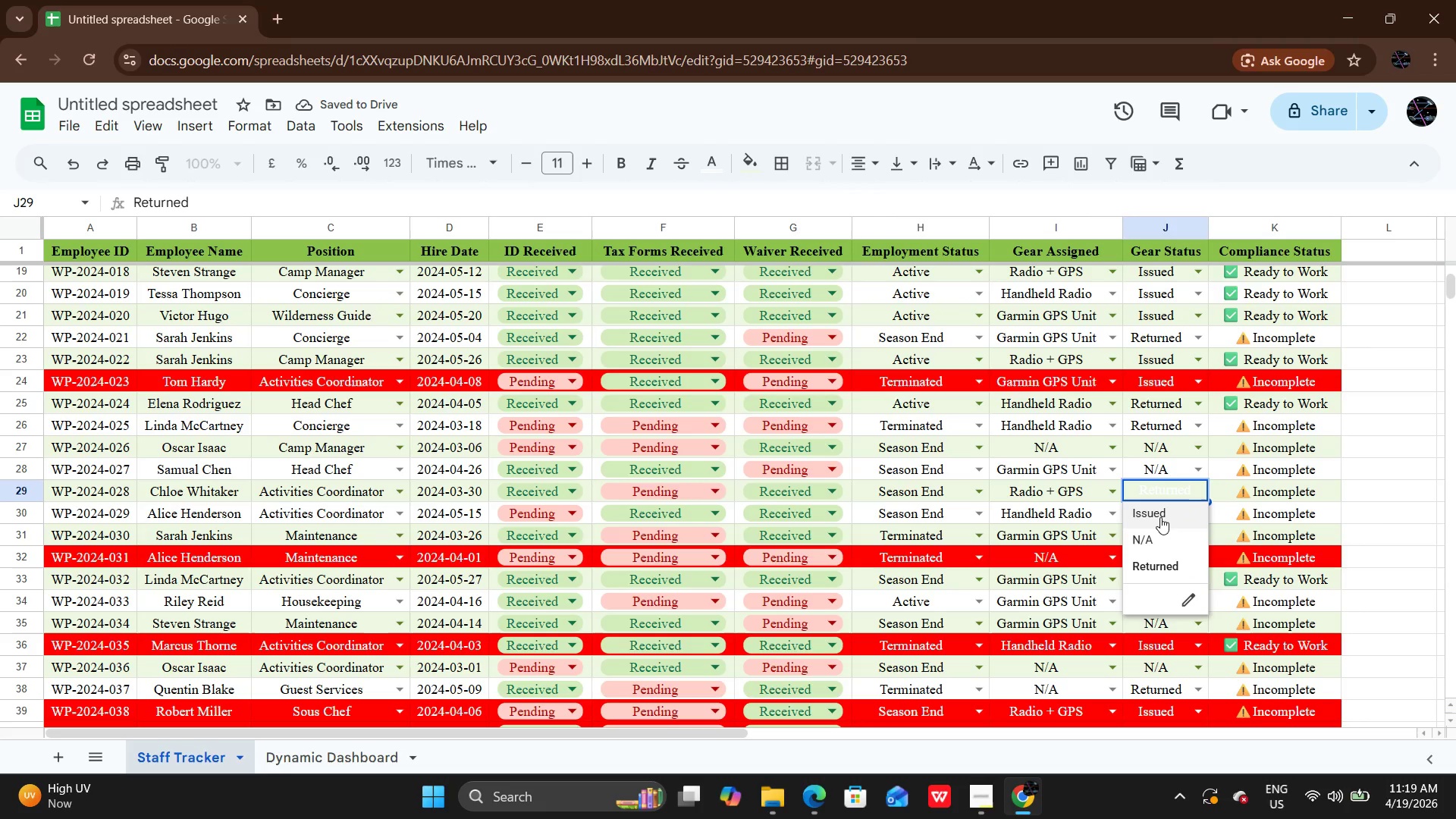 
left_click([1160, 517])
 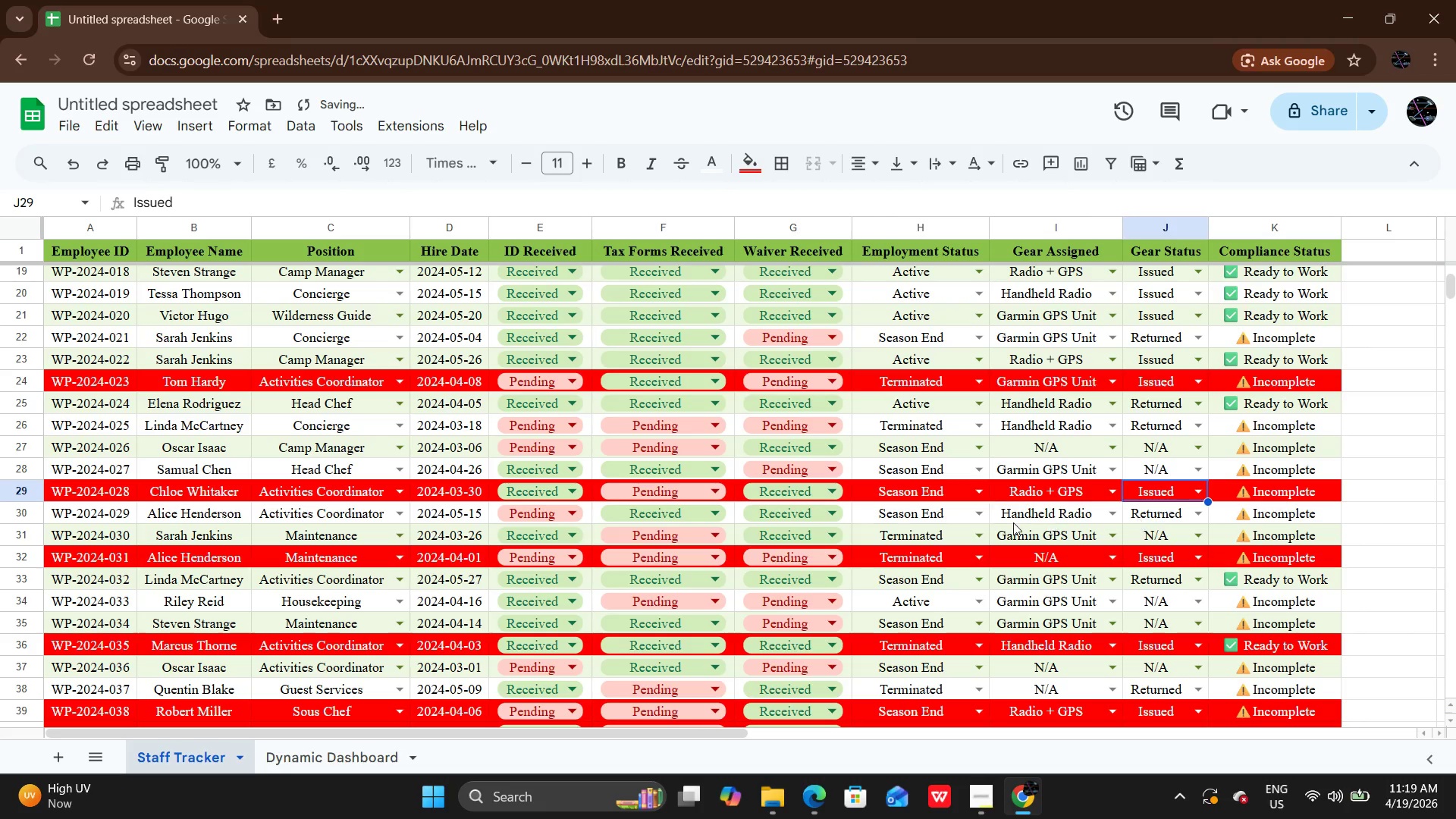 
left_click([1012, 523])
 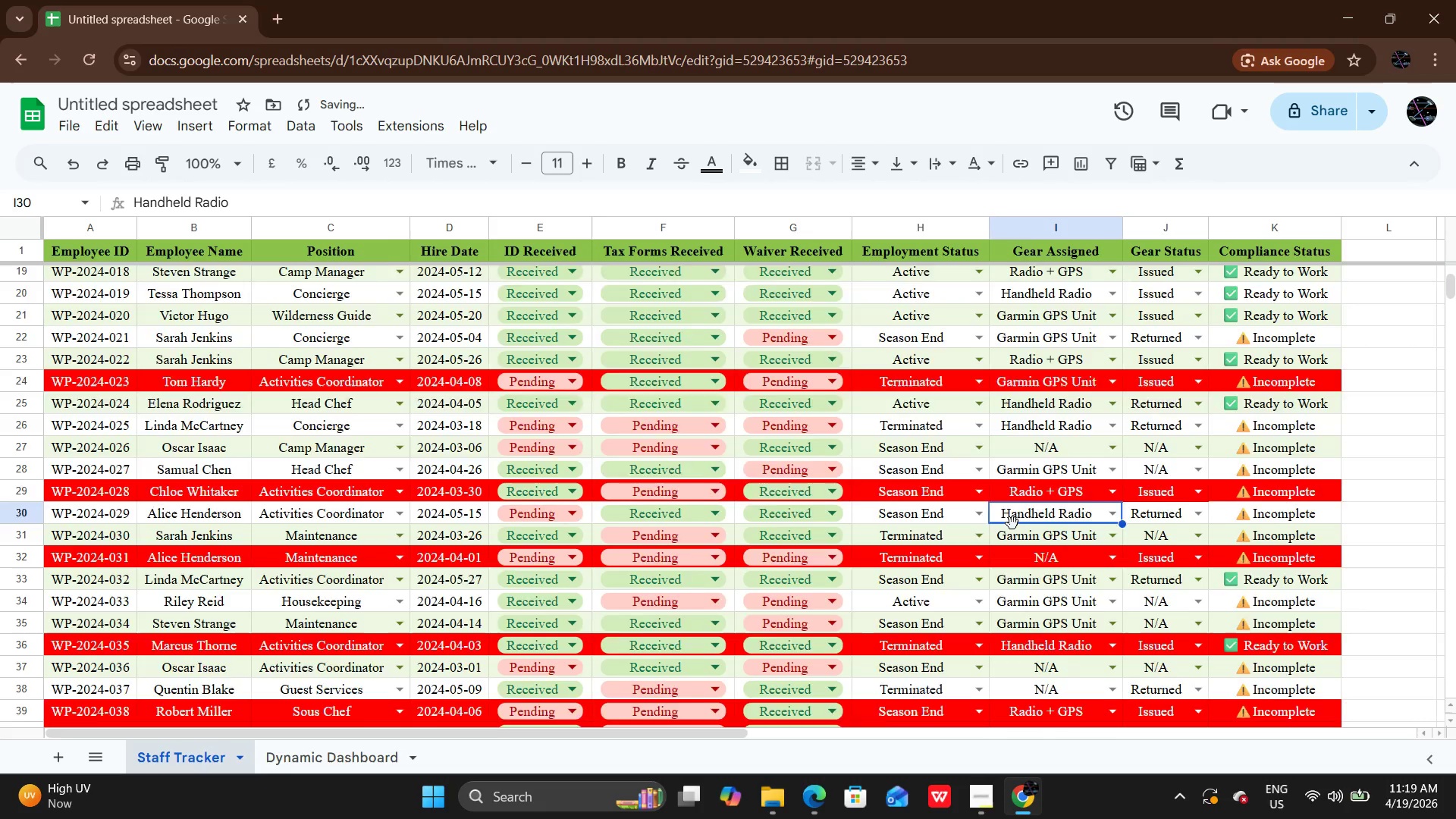 
scroll: coordinate [1012, 523], scroll_direction: down, amount: 2.0
 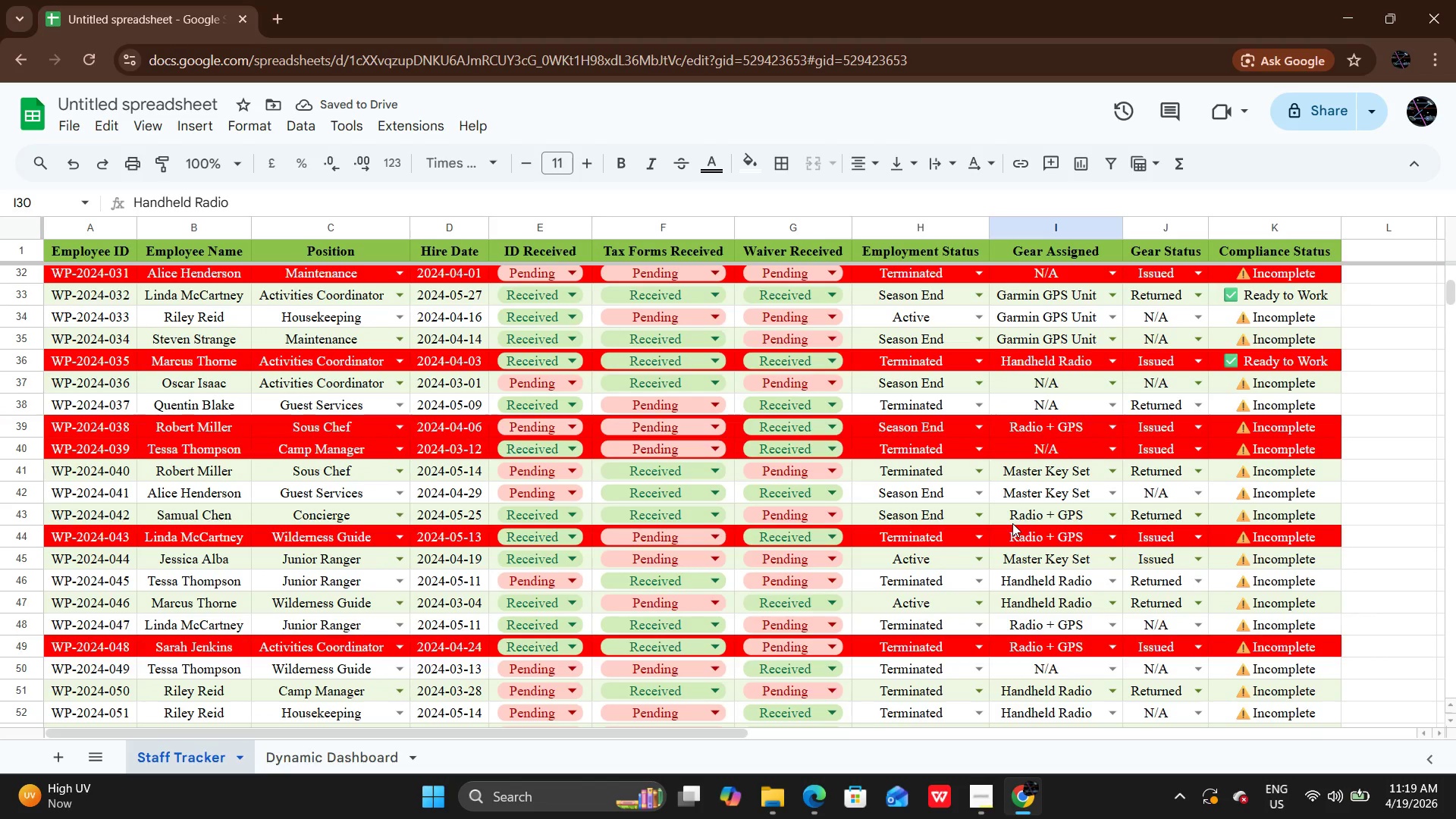 
scroll: coordinate [1012, 523], scroll_direction: up, amount: 14.0
 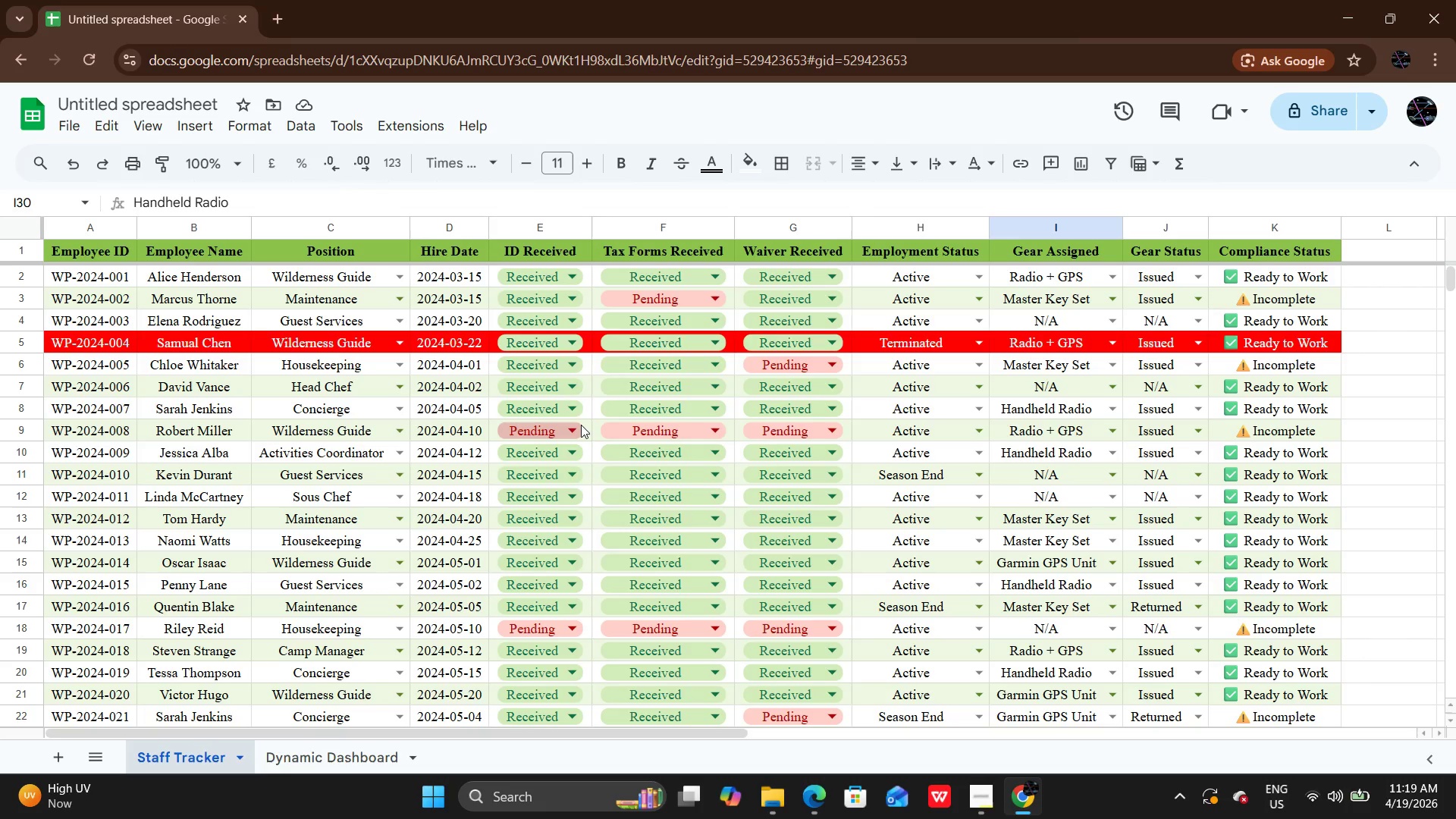 
left_click([316, 133])
 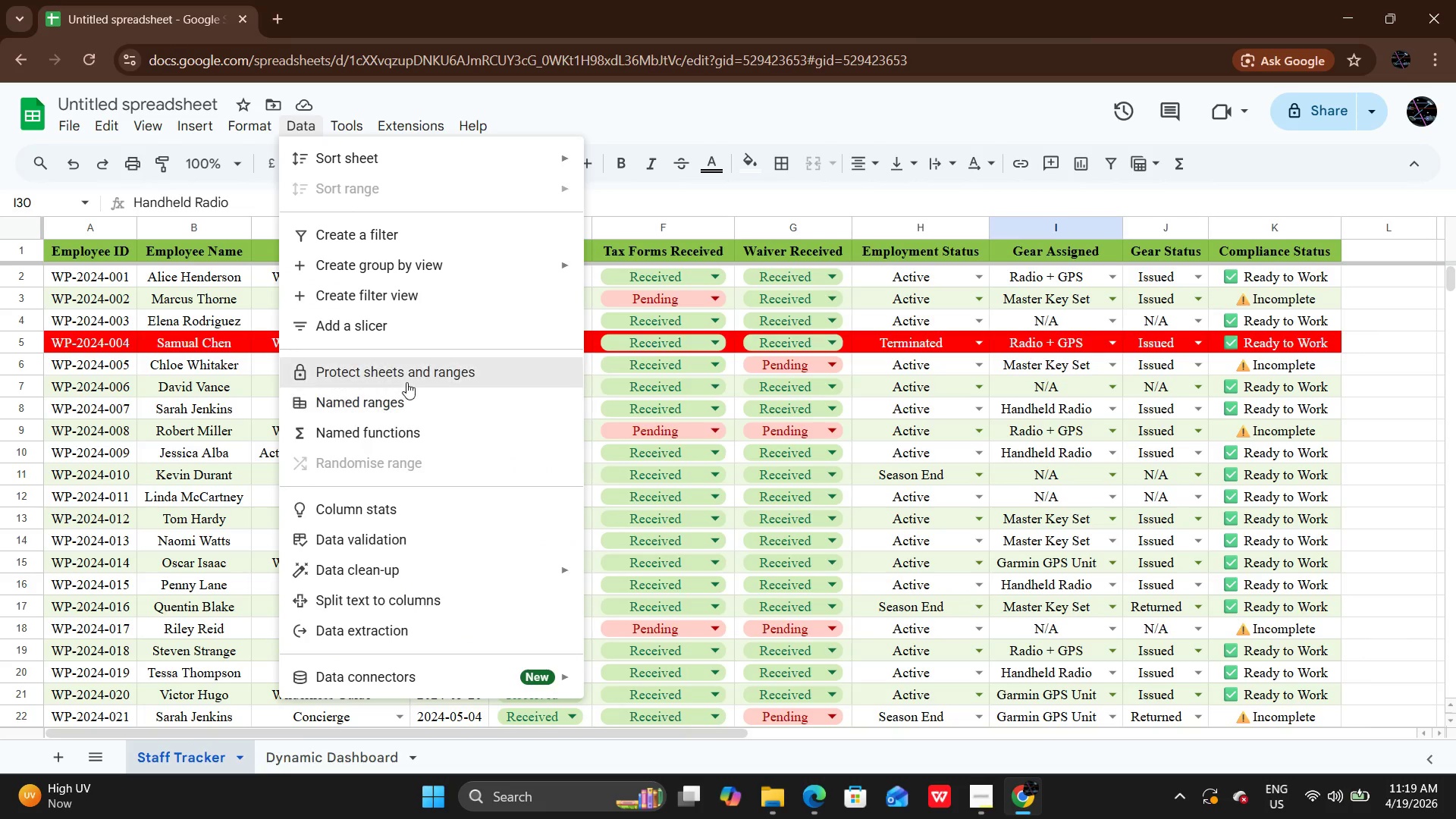 
left_click([406, 382])
 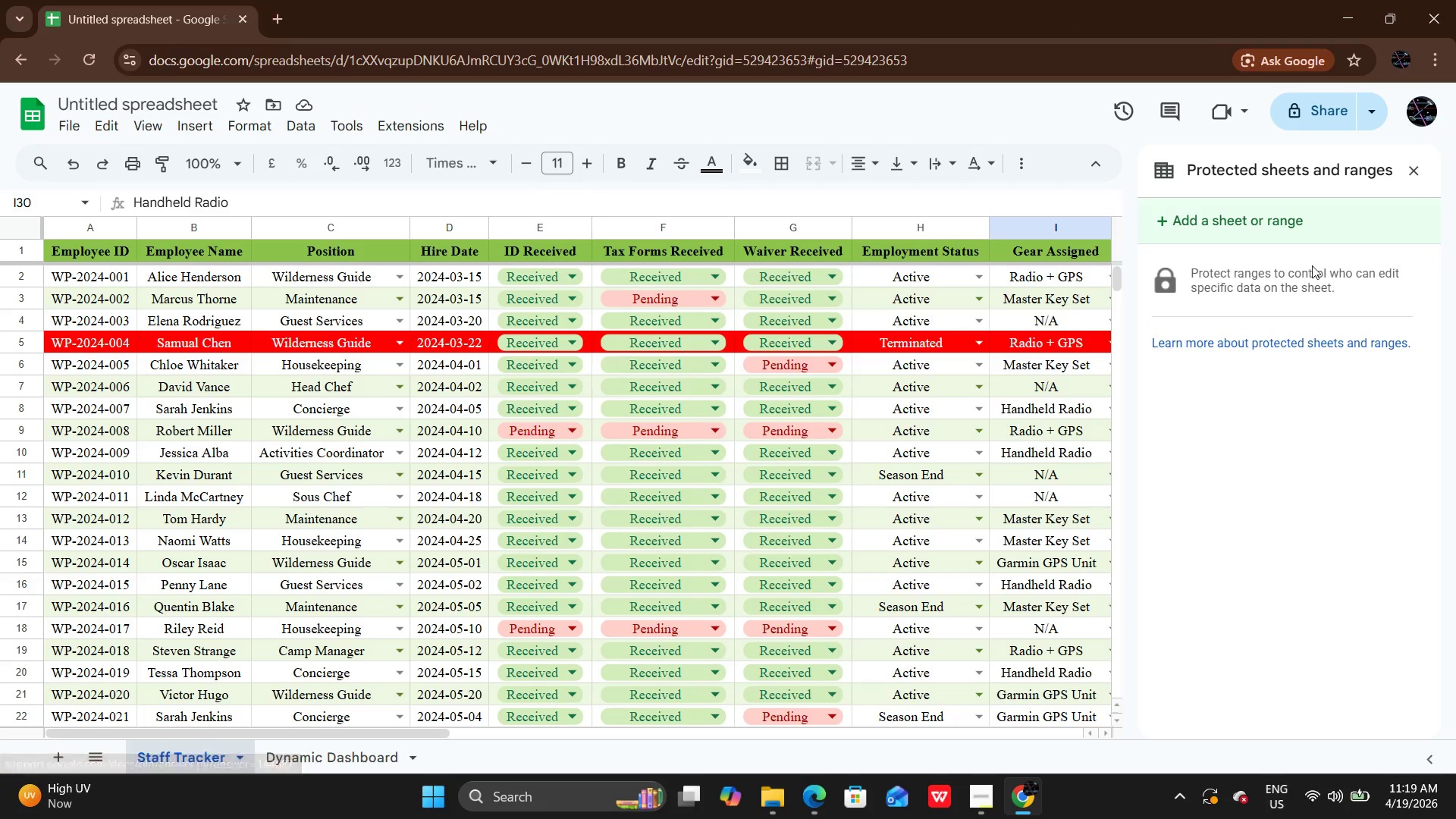 
wait(6.47)
 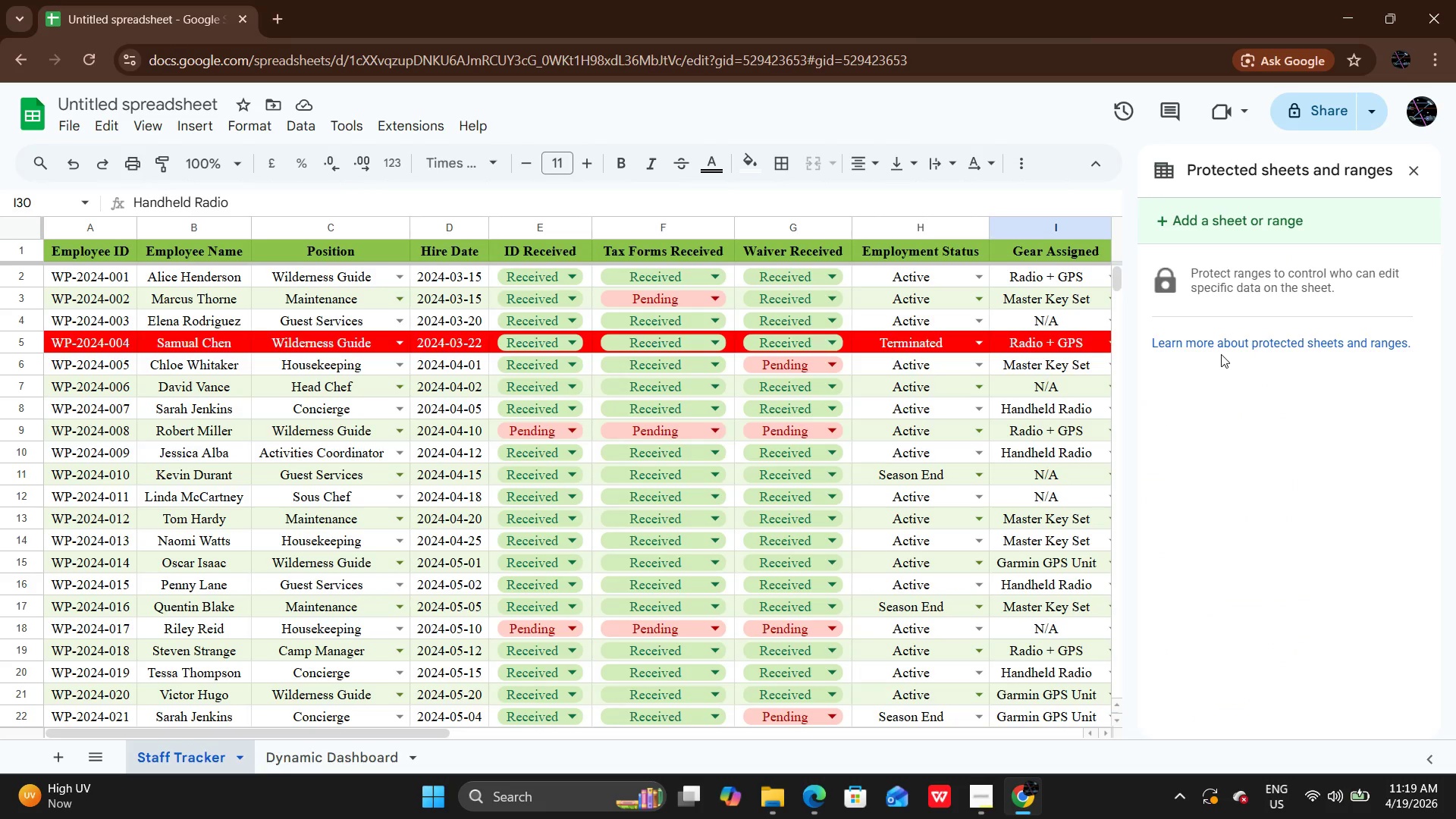 
left_click([1239, 221])
 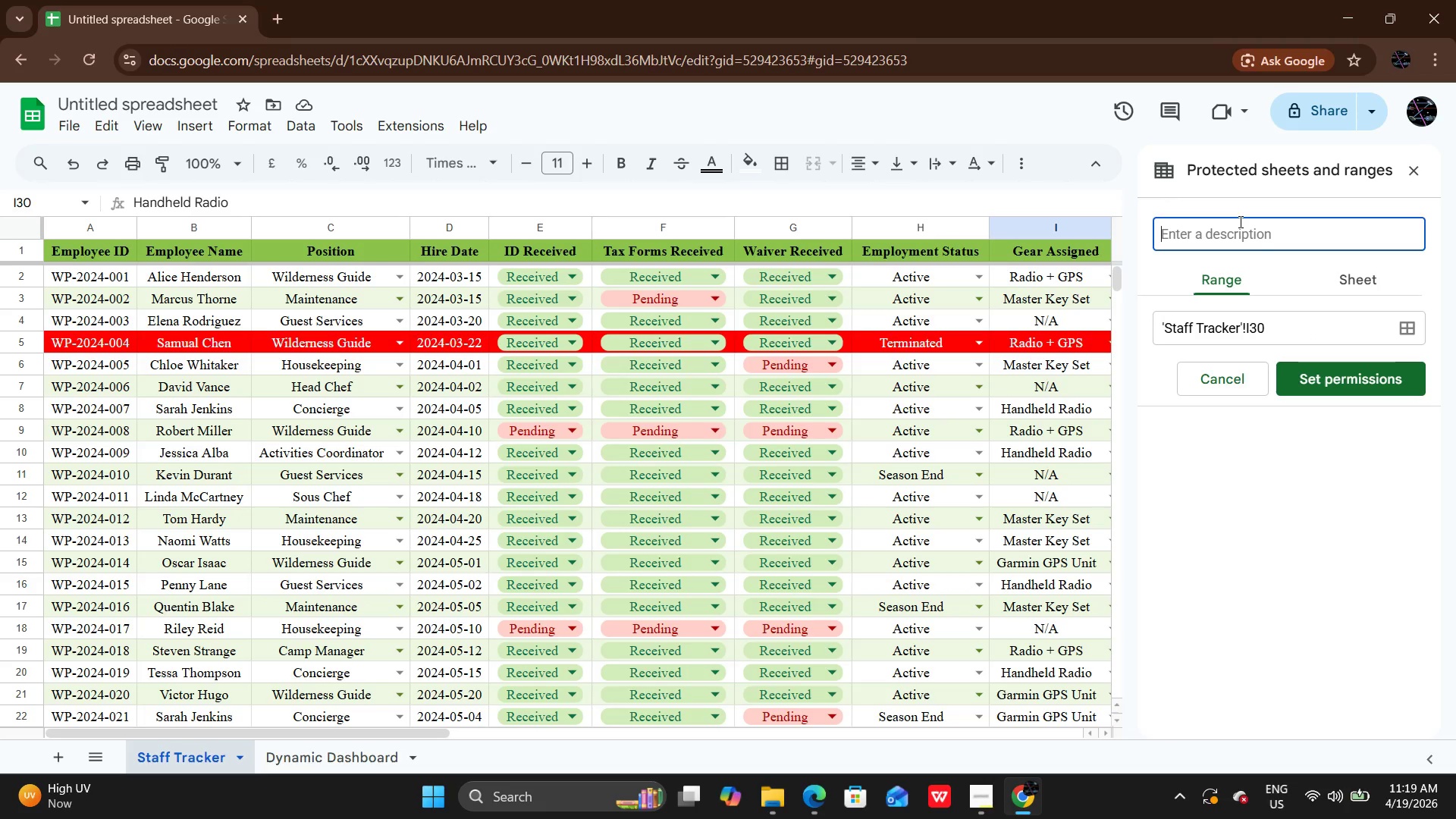 
left_click([1357, 269])
 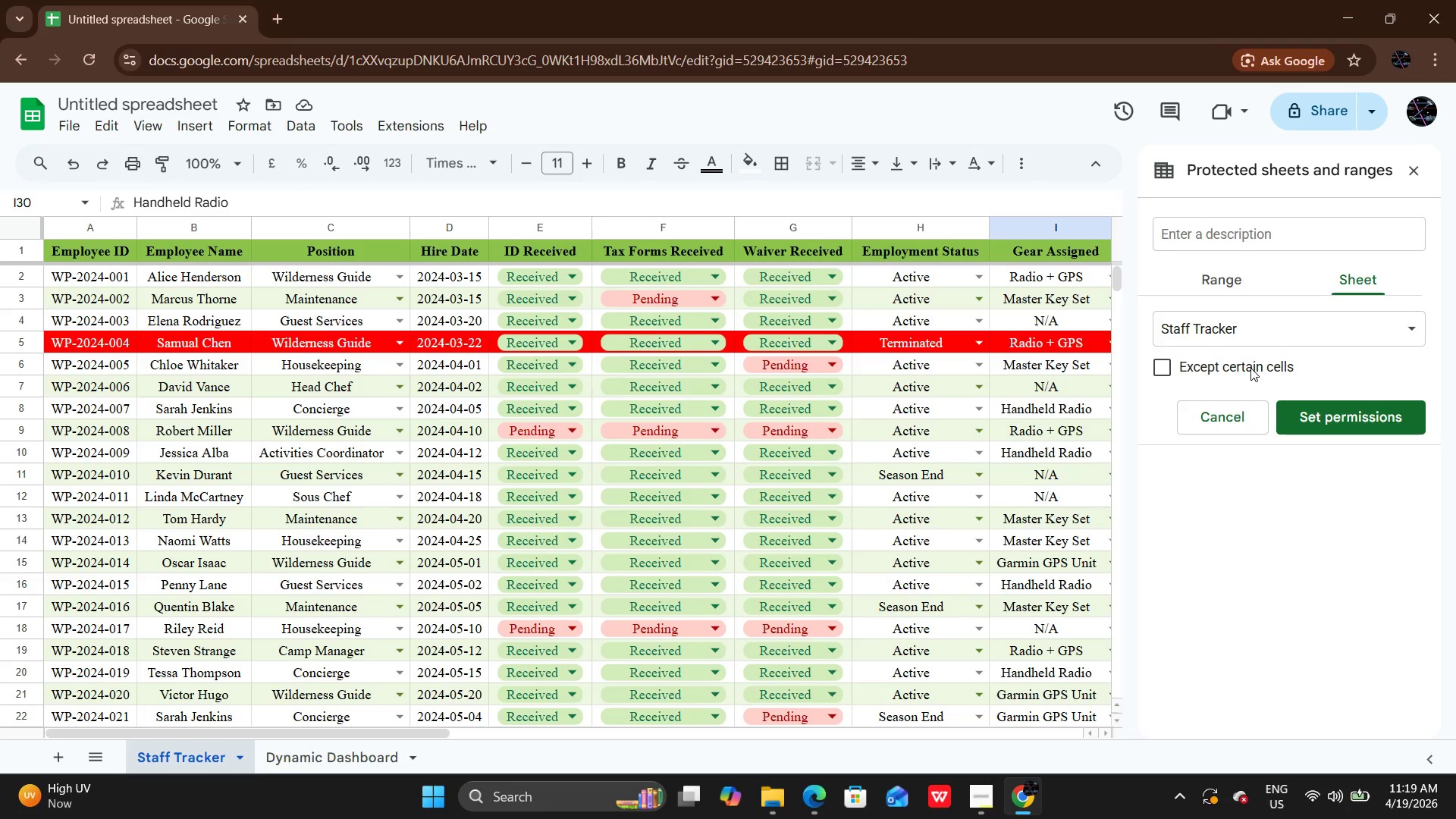 
left_click([1250, 368])
 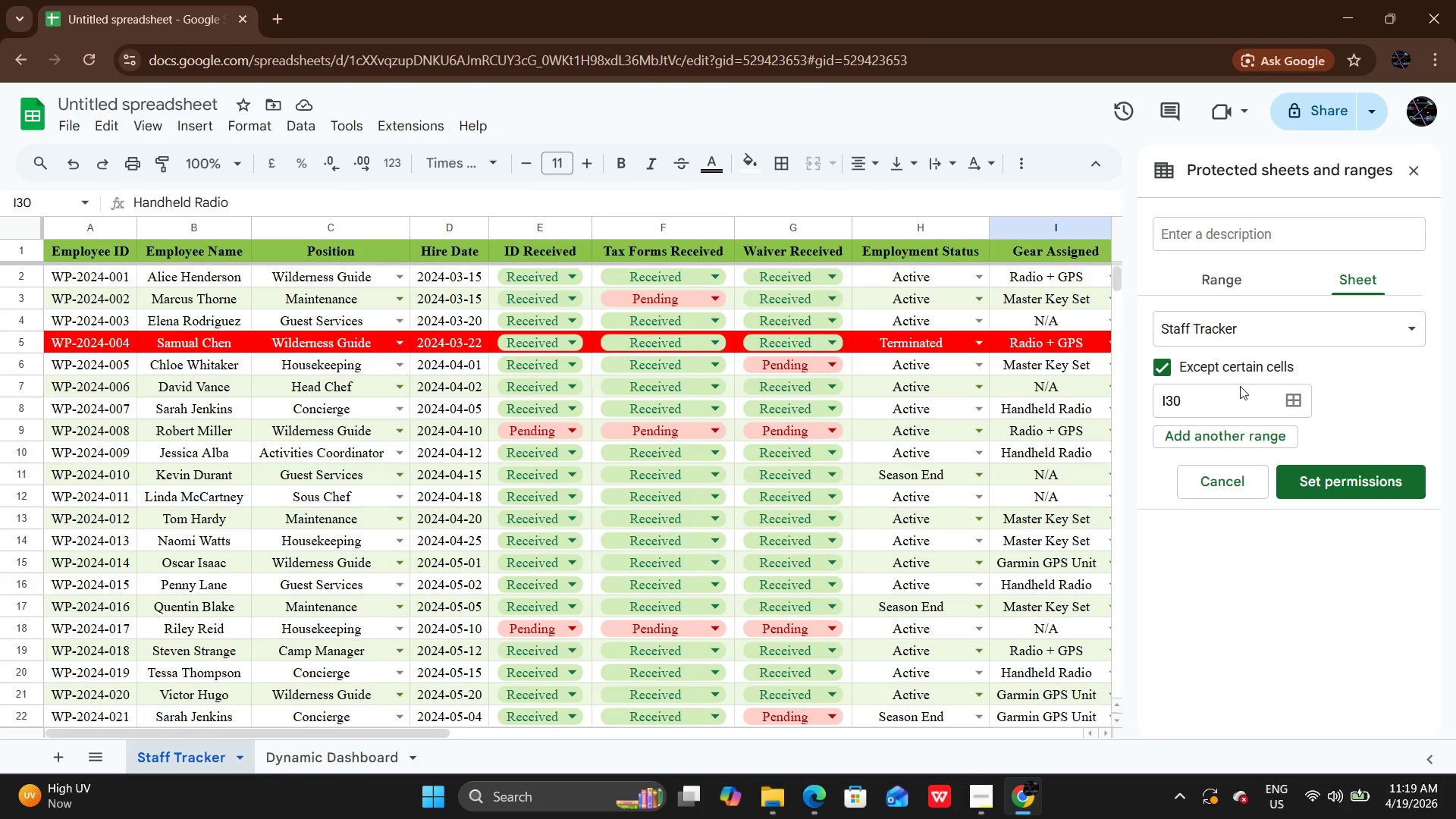 
double_click([1224, 401])
 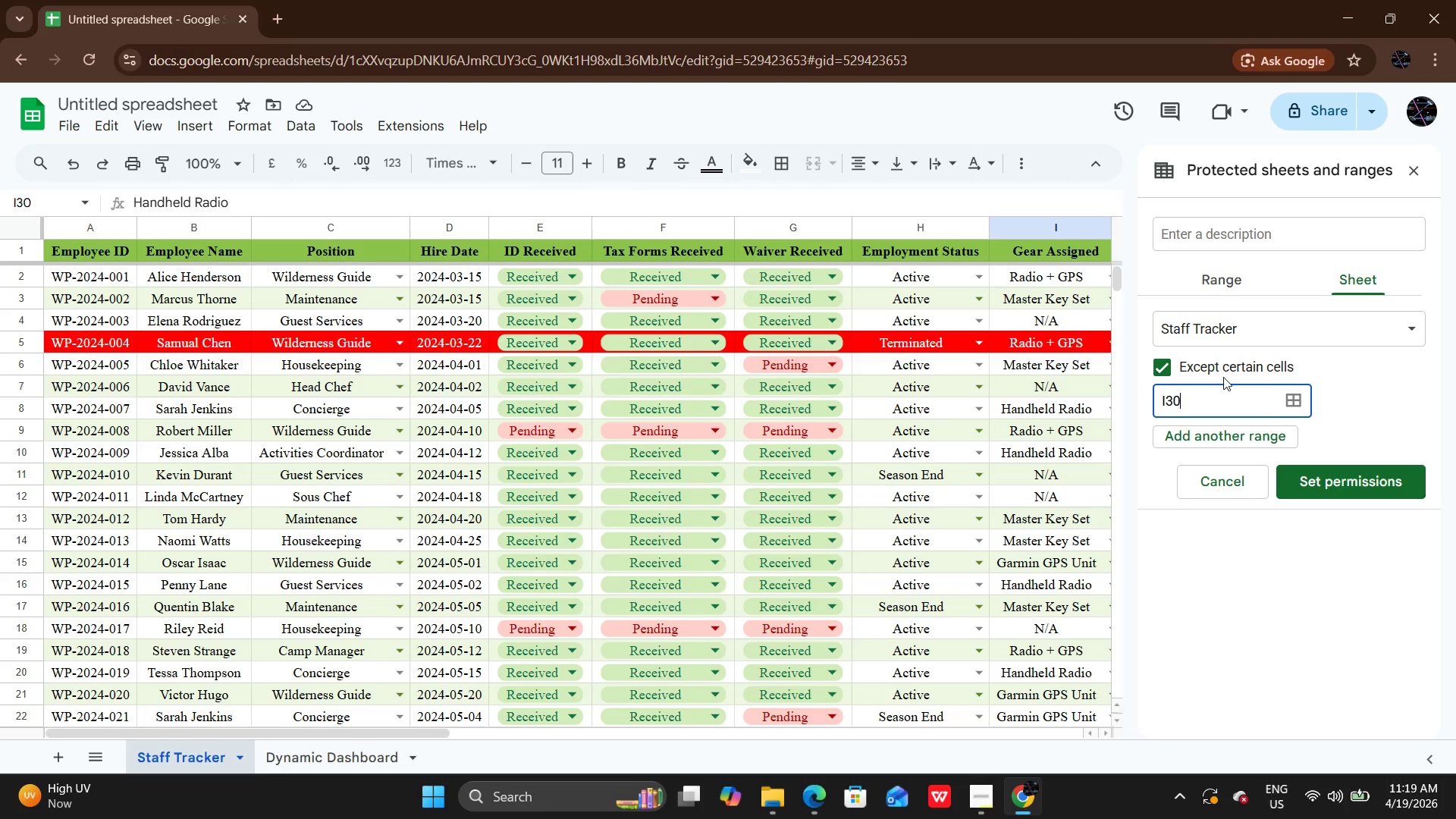 
key(Backspace)